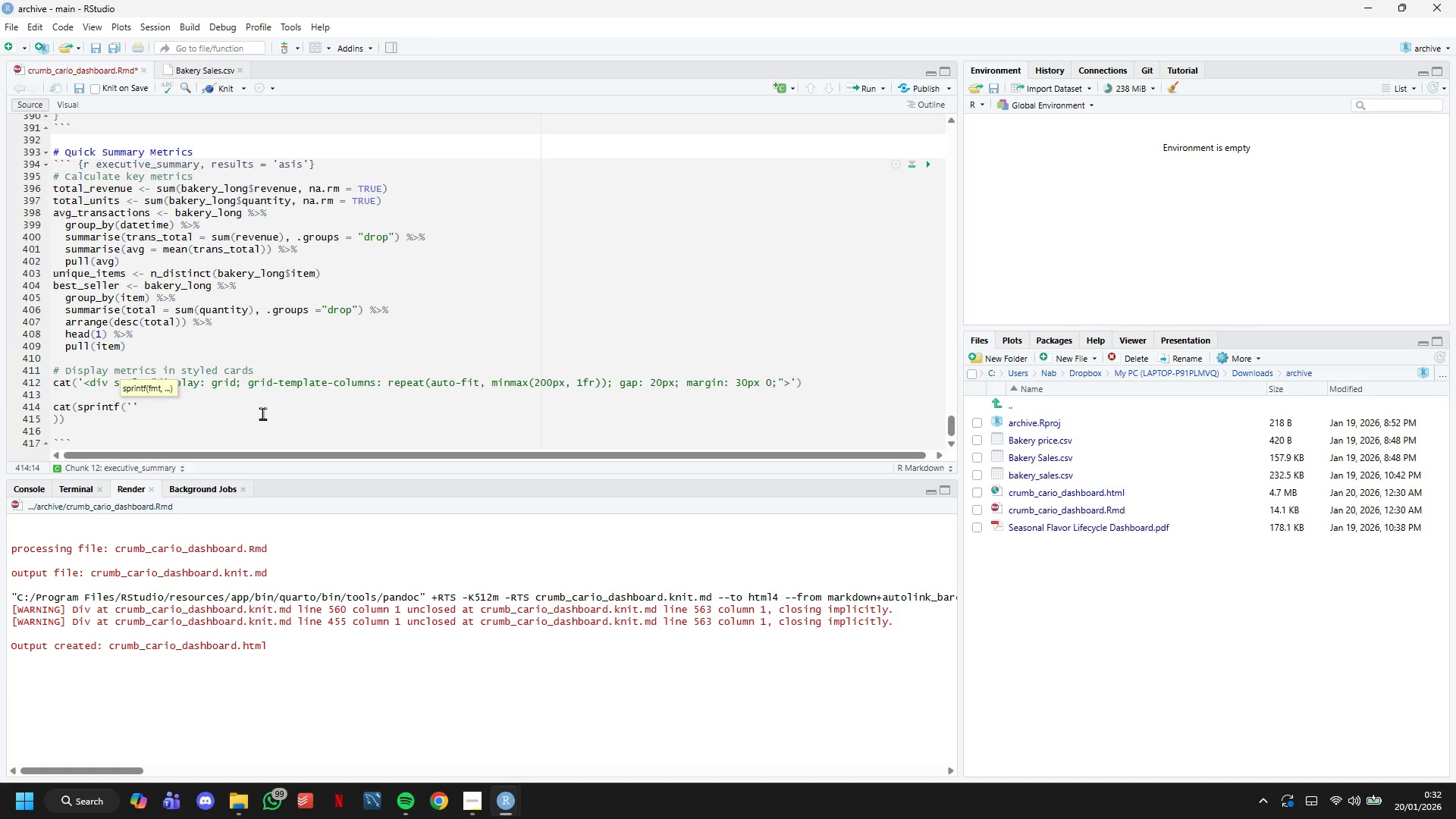 
left_click([262, 413])
 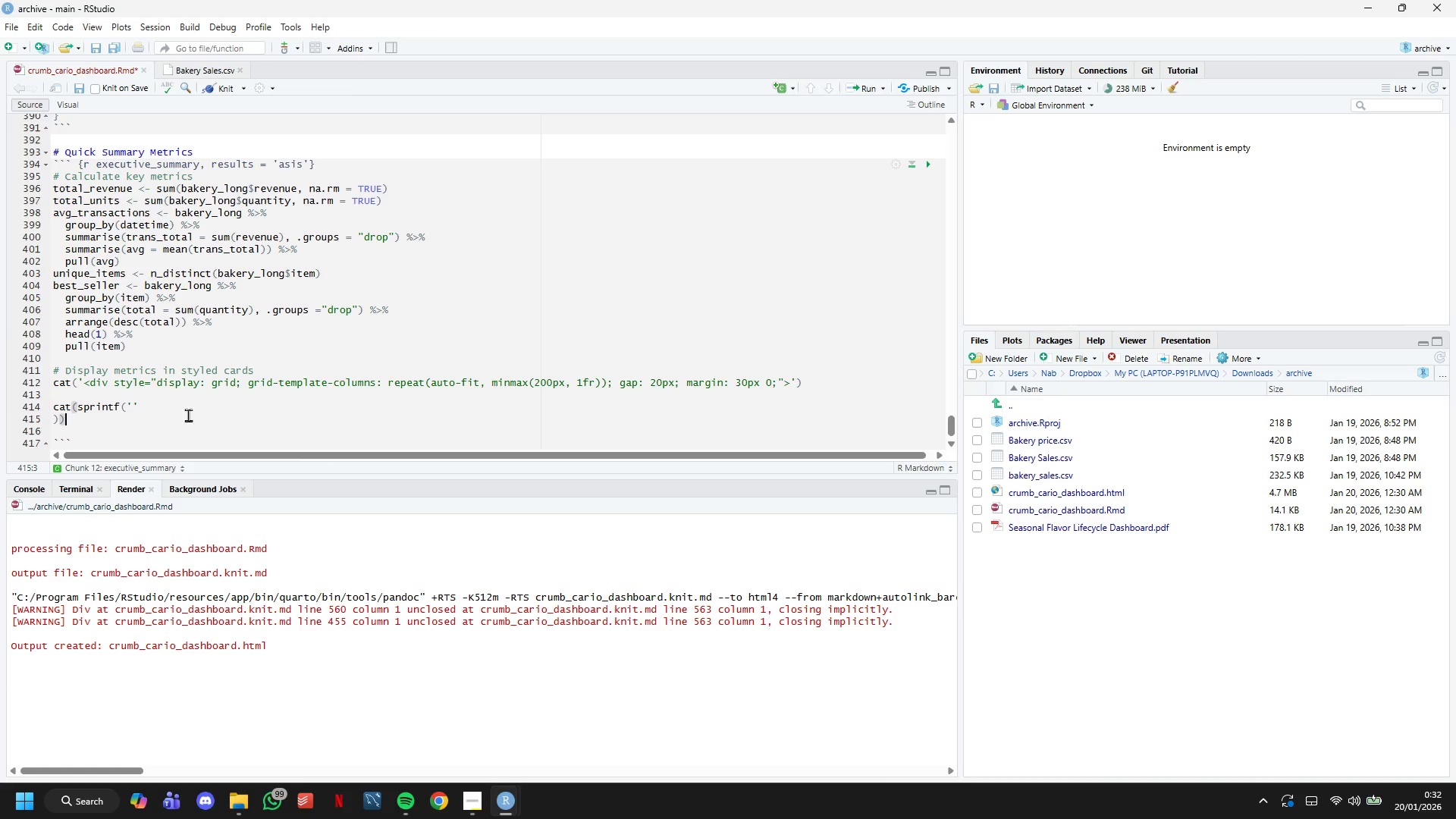 
left_click_drag(start_coordinate=[165, 410], to_coordinate=[46, 364])
 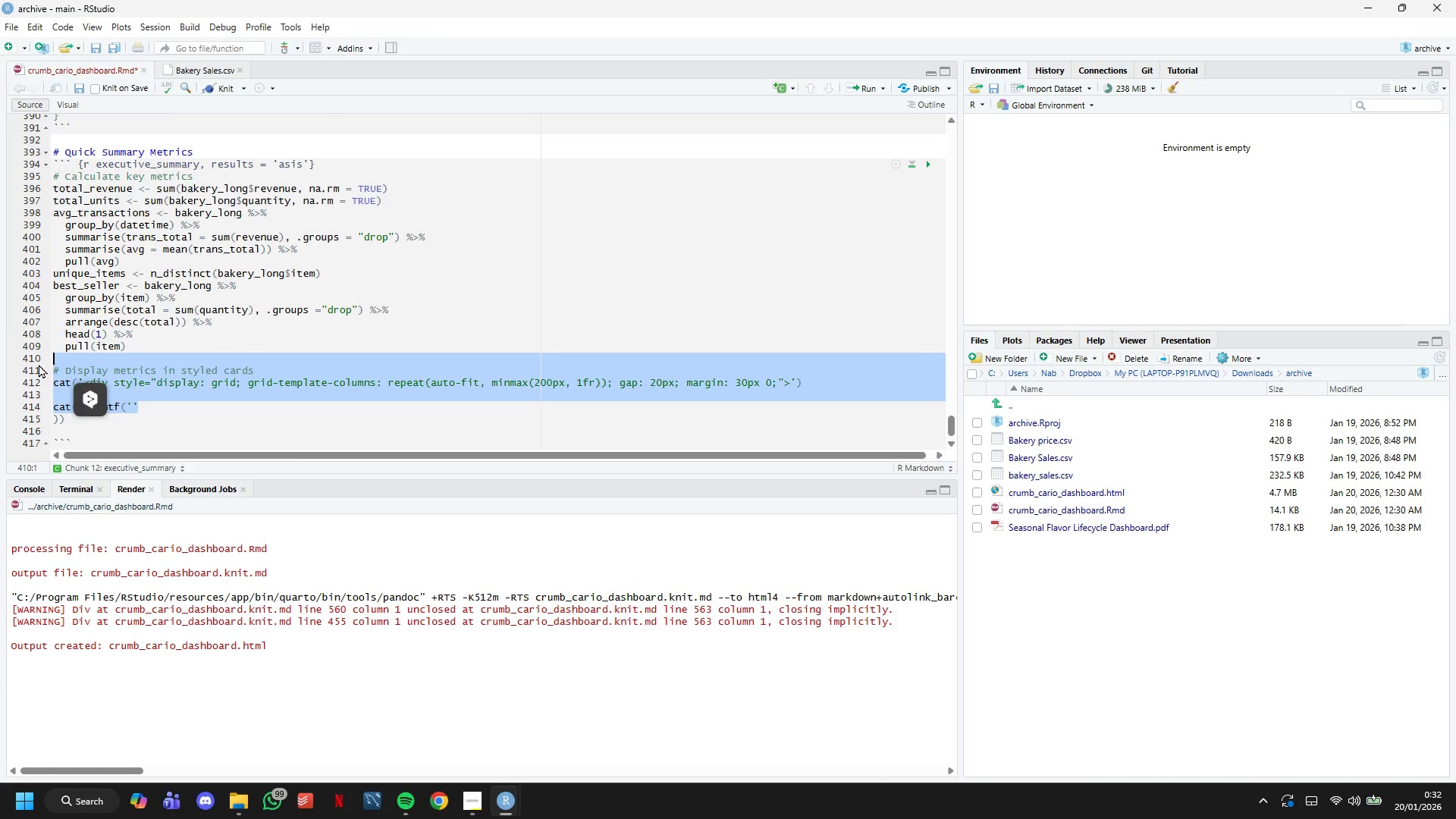 
key(Backspace)
 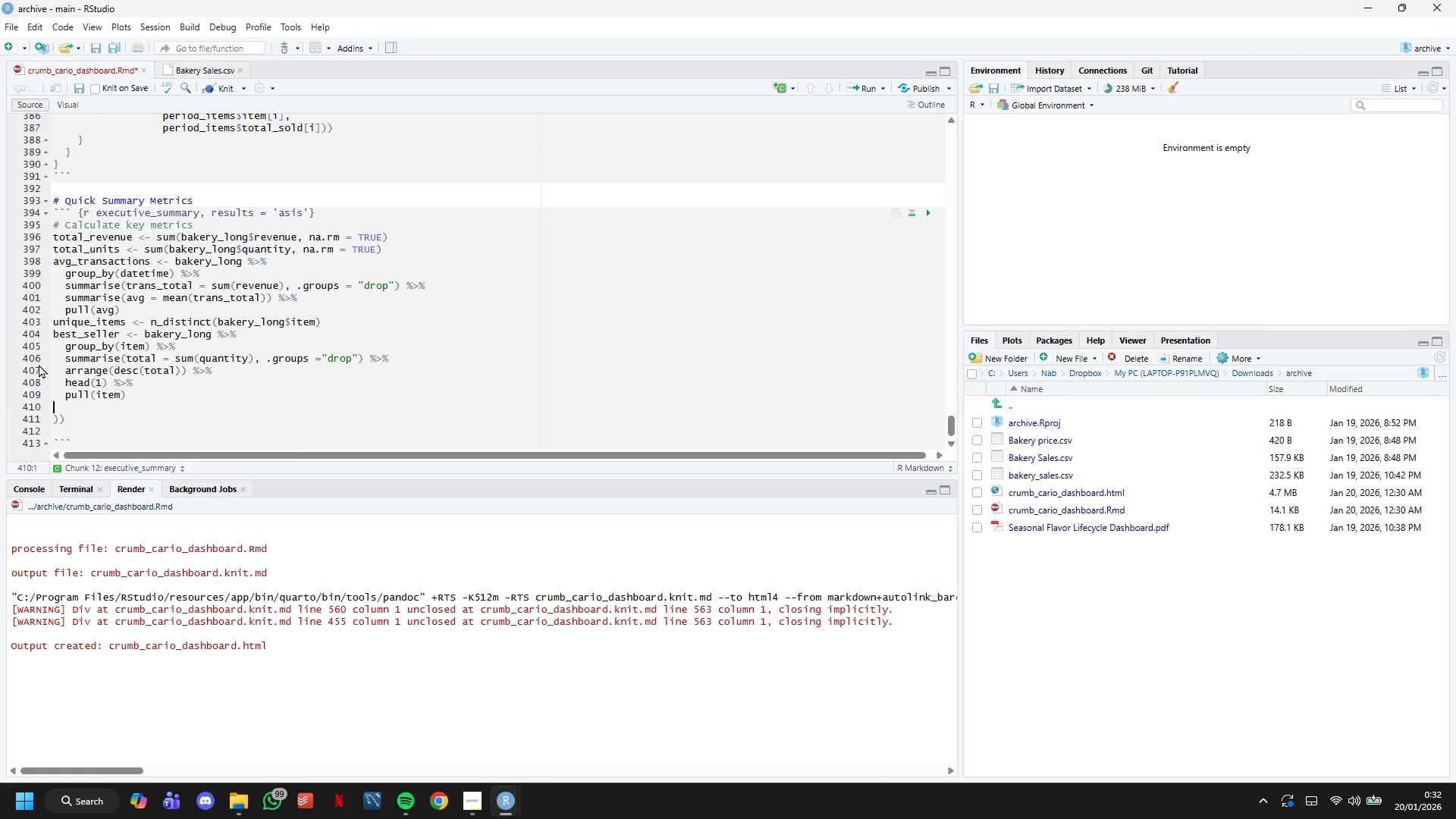 
key(ArrowDown)
 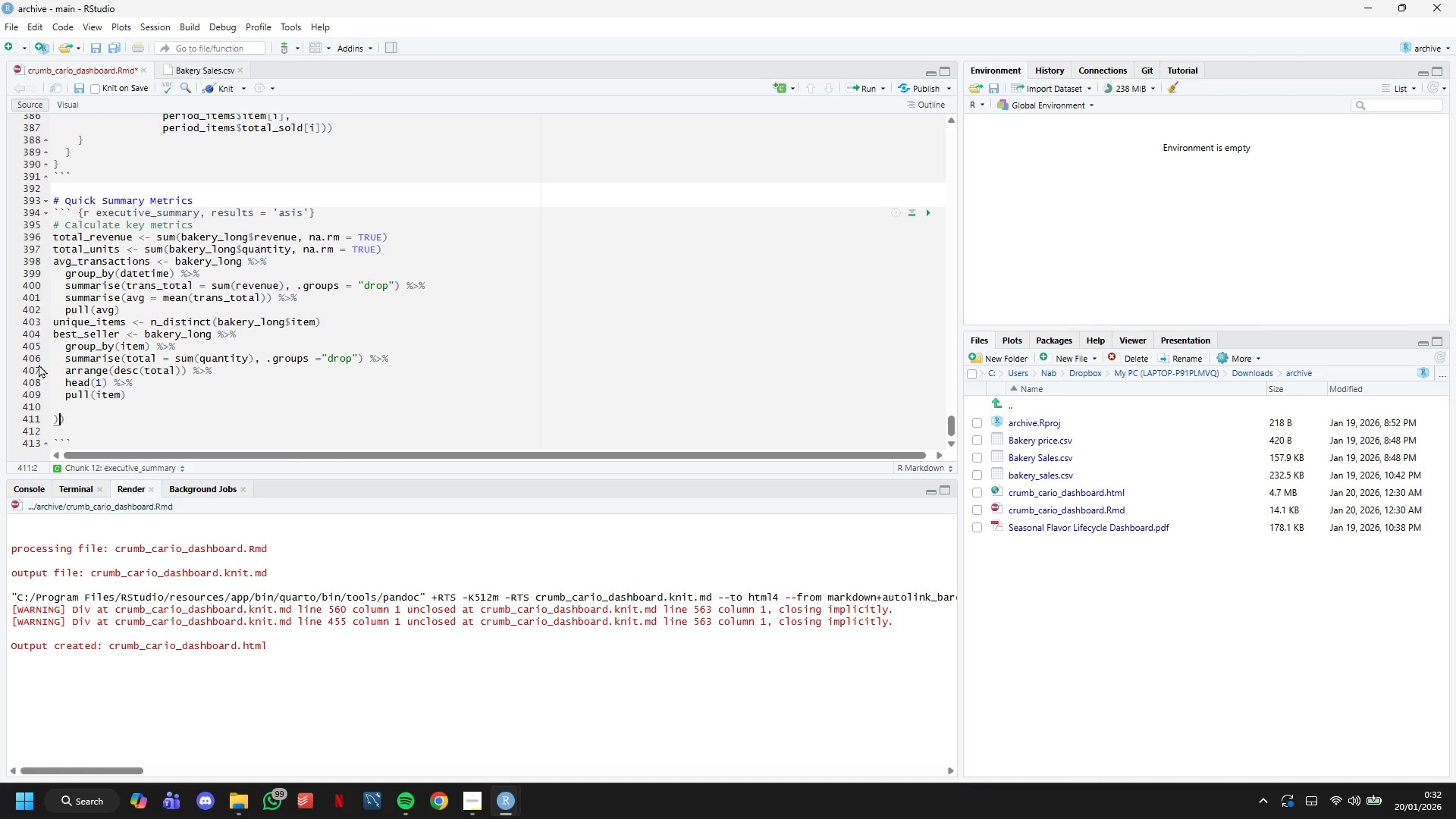 
key(ArrowRight)
 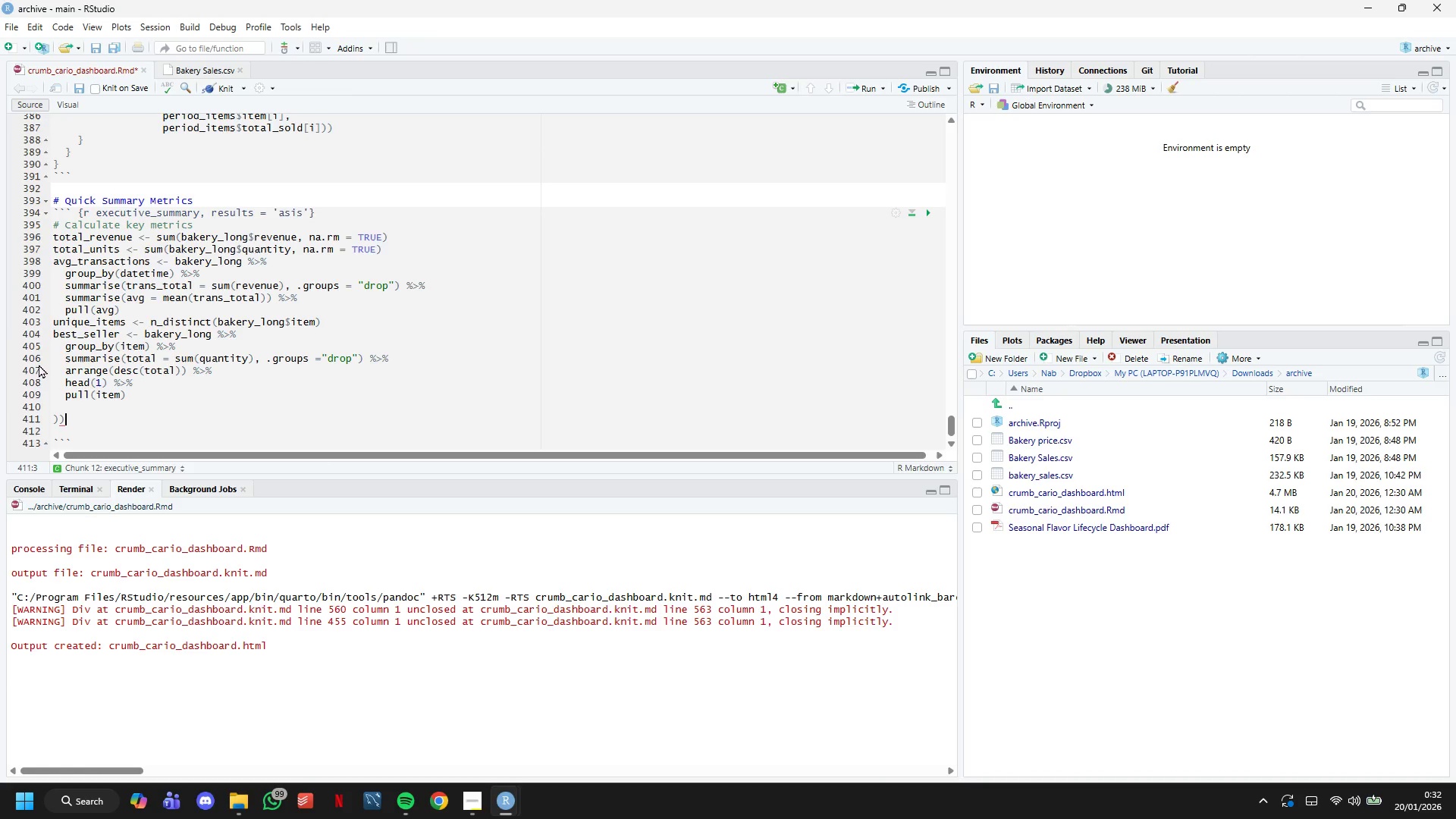 
key(ArrowRight)
 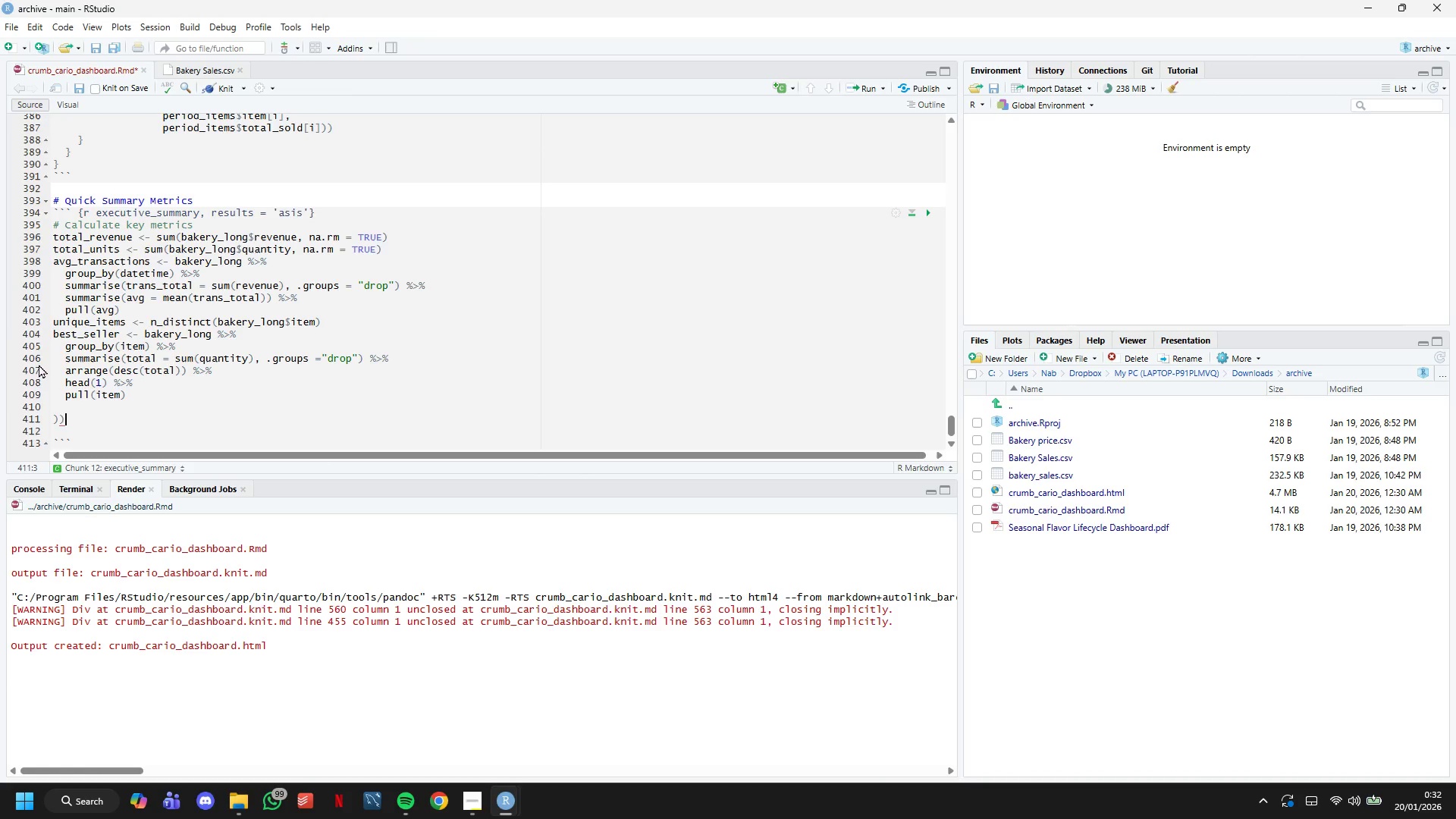 
key(ArrowRight)
 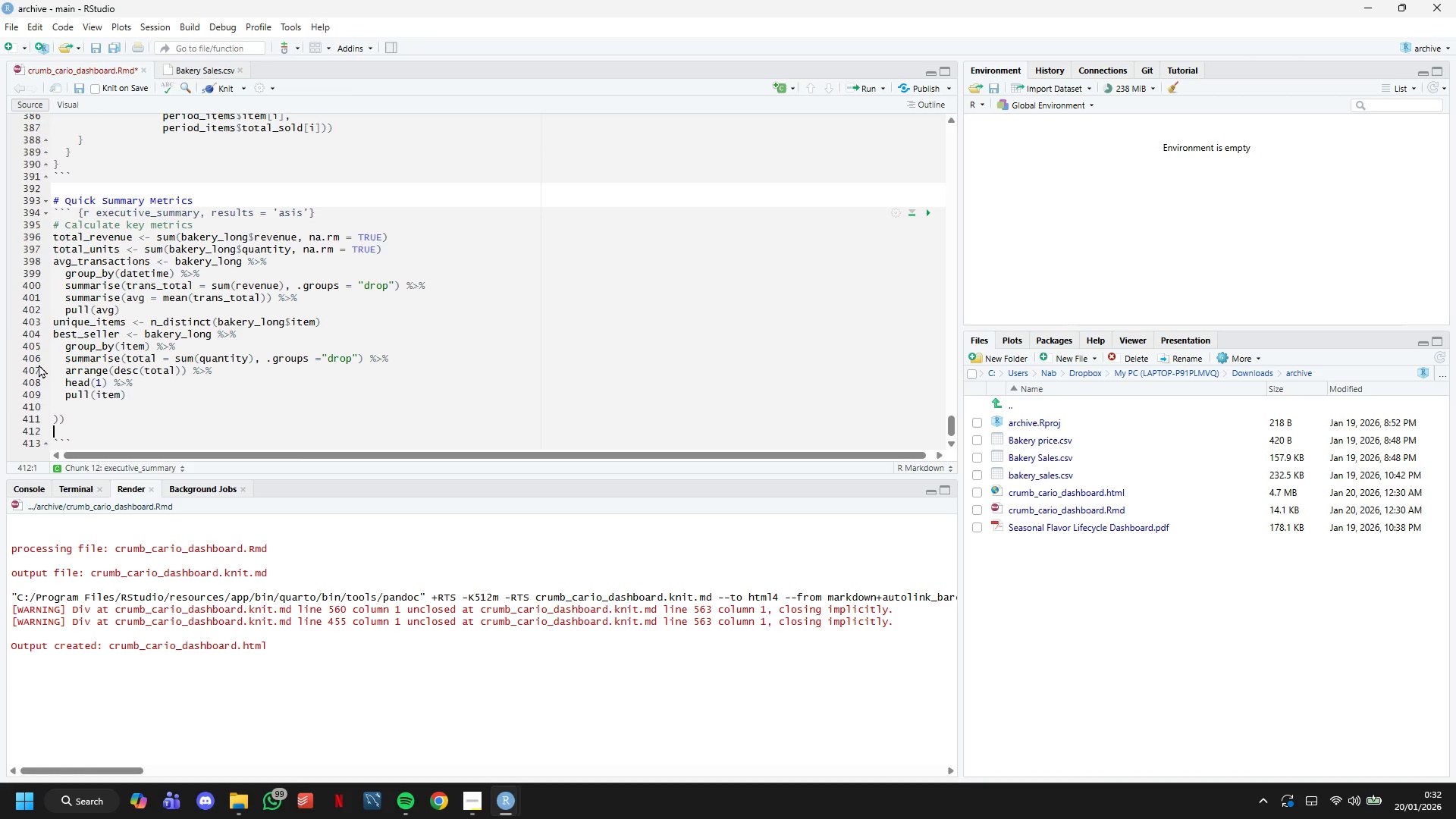 
key(ArrowRight)
 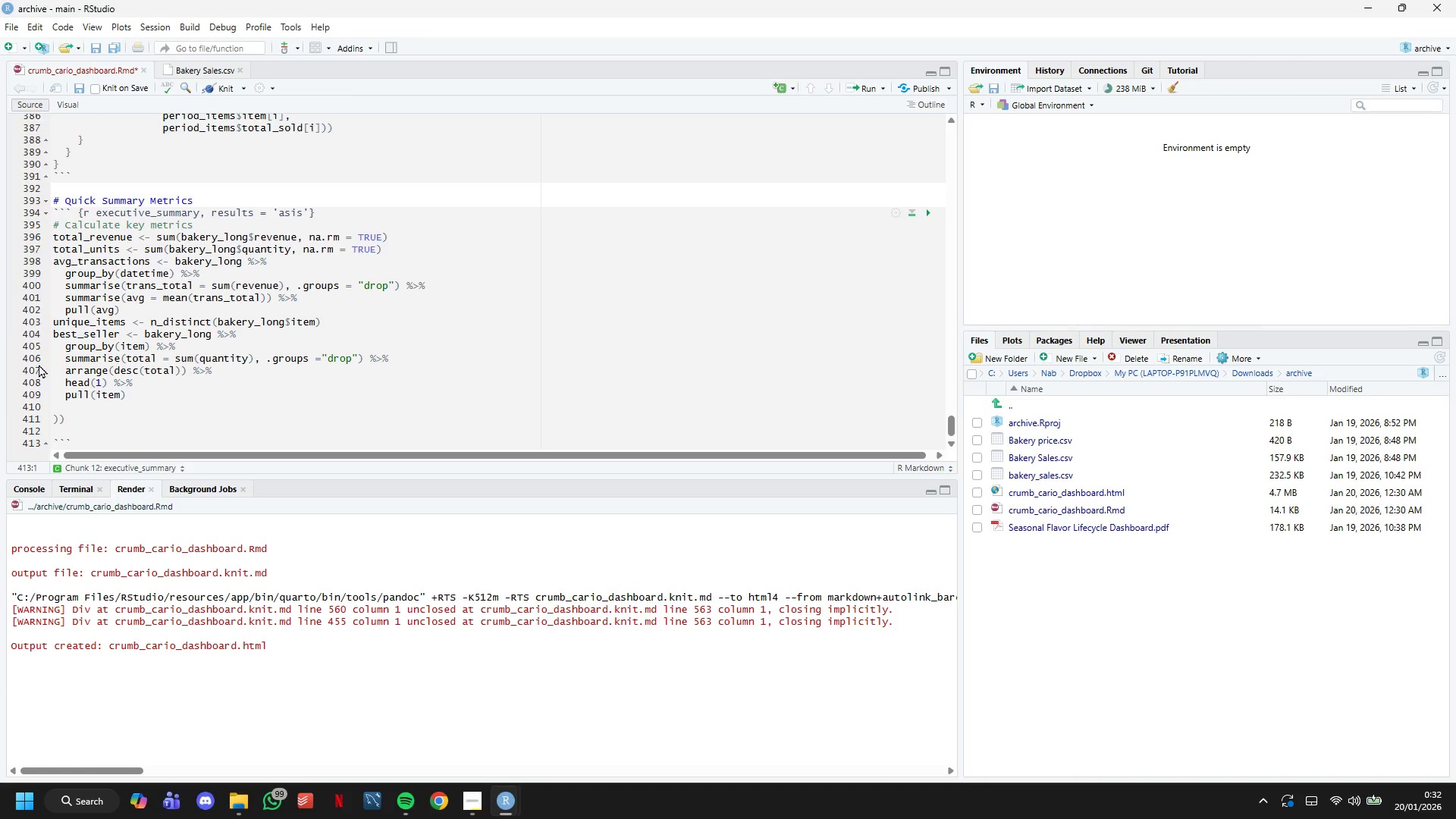 
key(ArrowUp)
 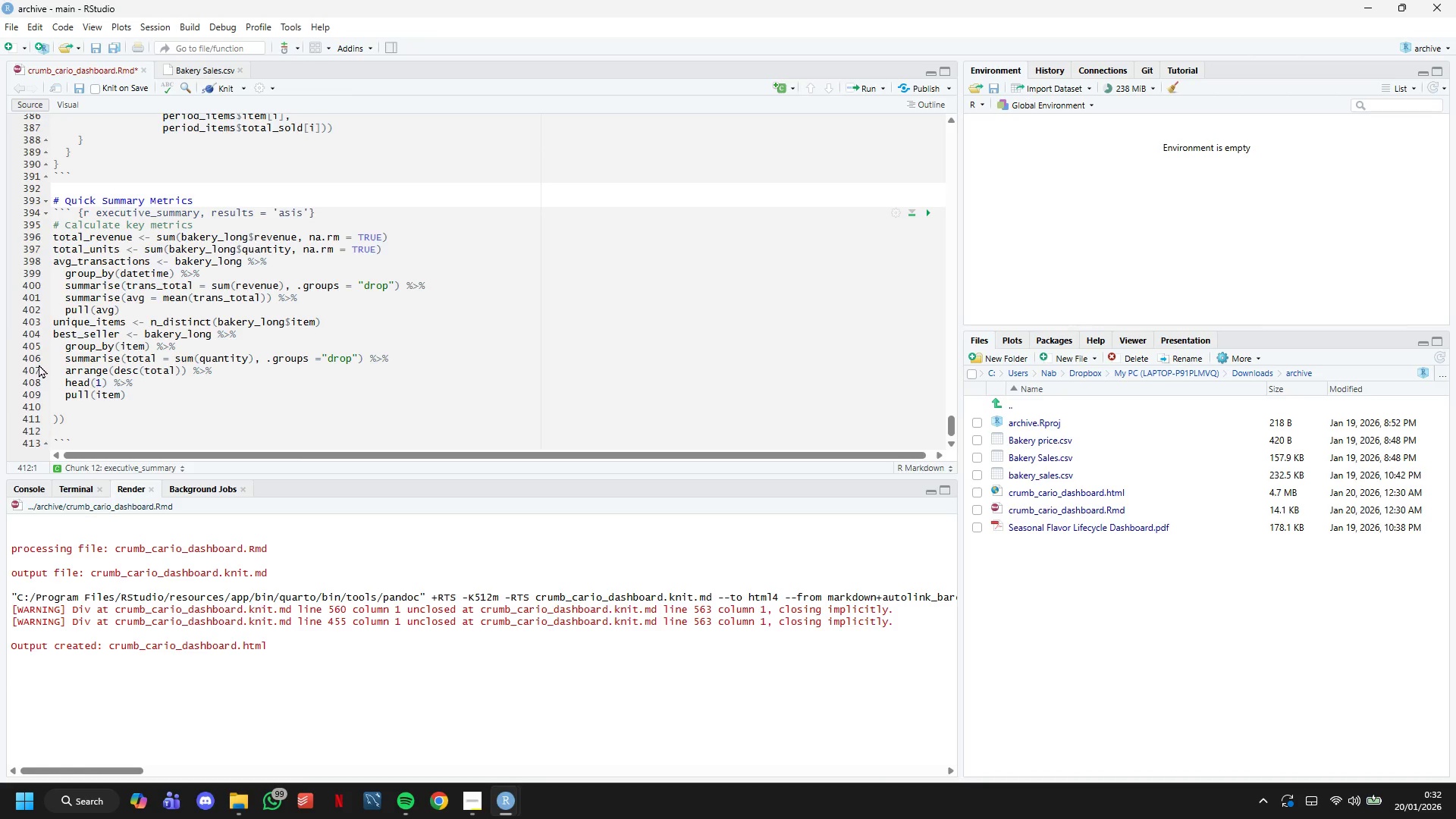 
key(ArrowUp)
 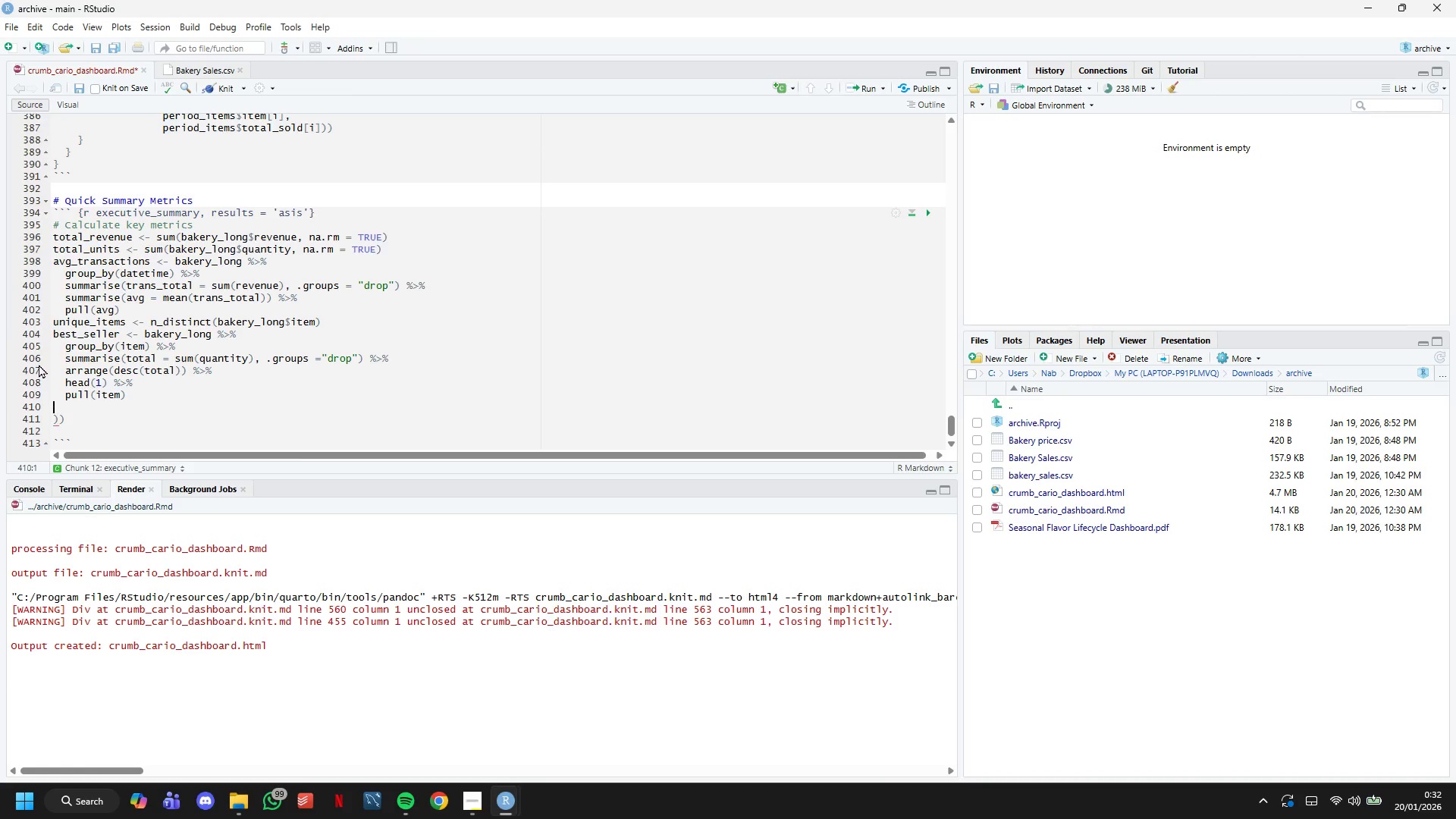 
key(ArrowUp)
 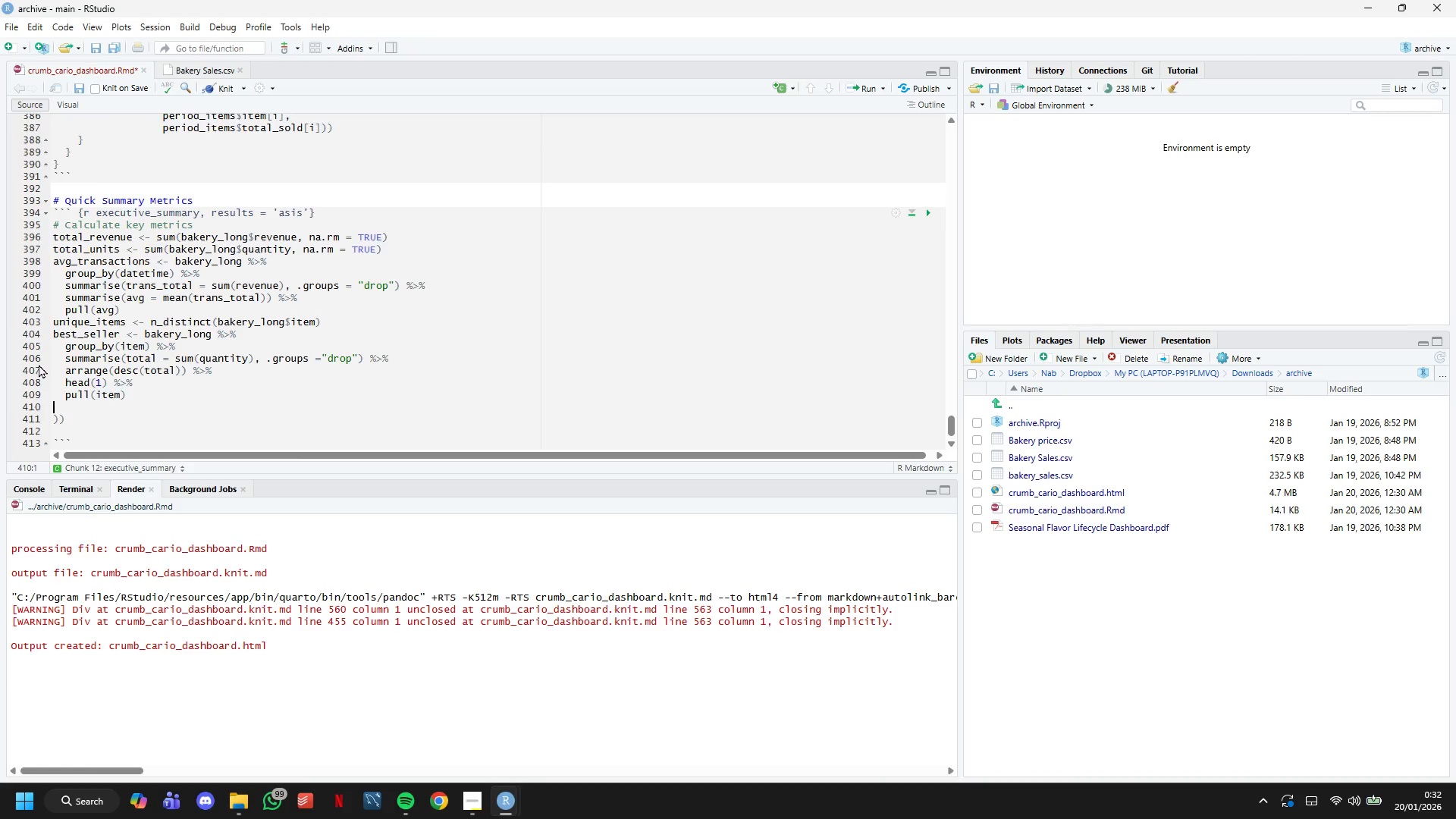 
key(Backspace)
 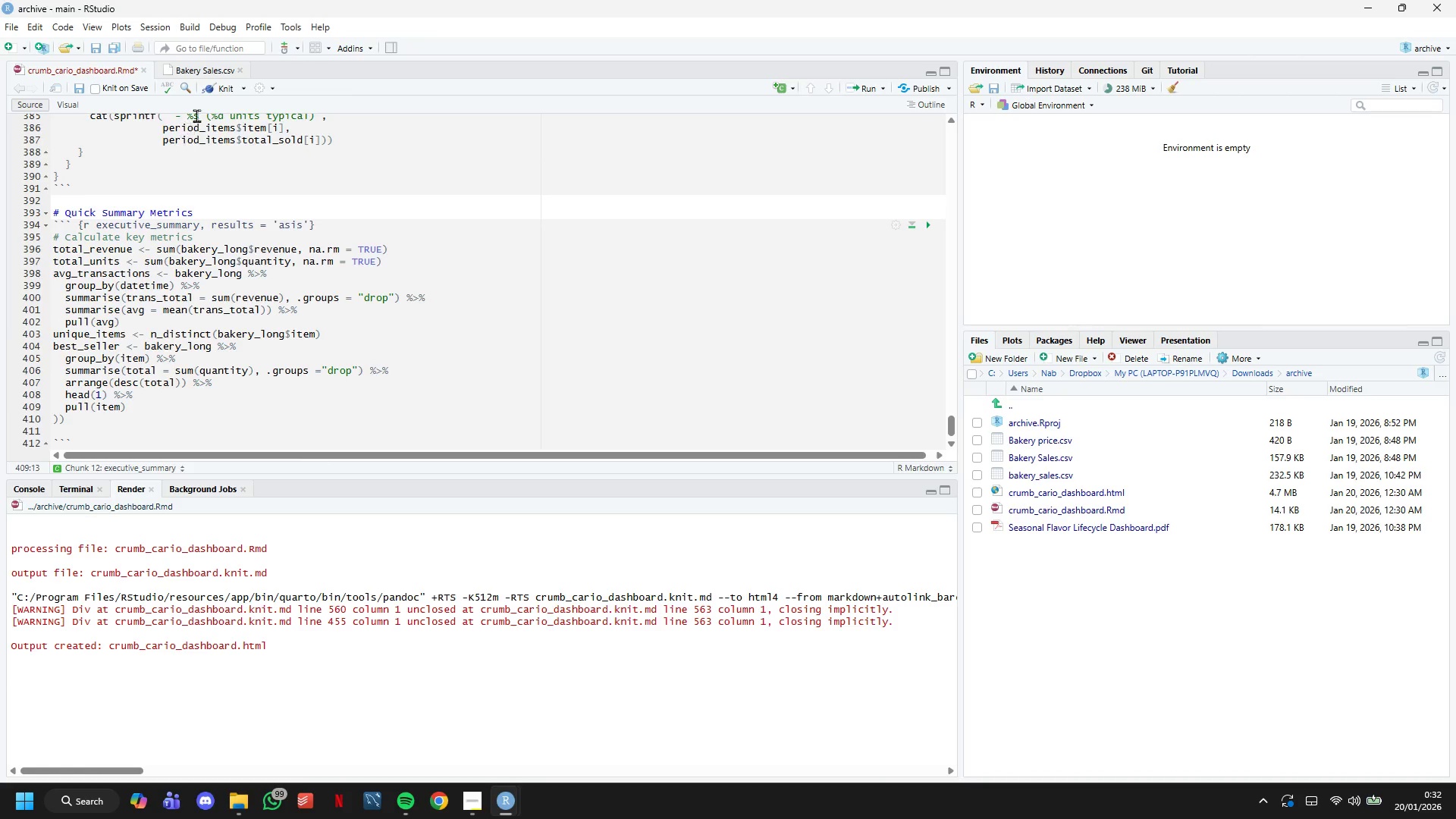 
left_click([210, 93])
 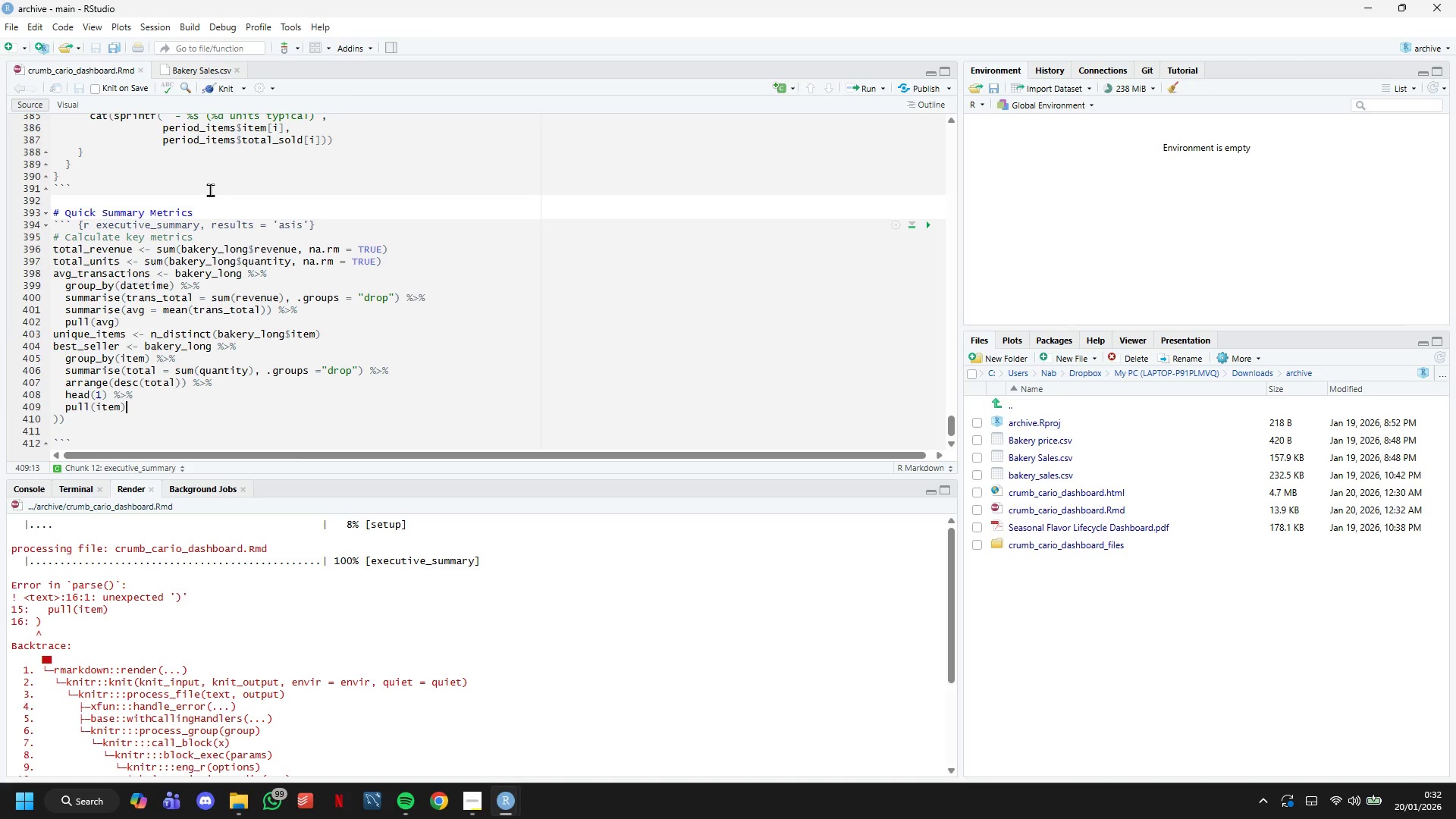 
wait(17.84)
 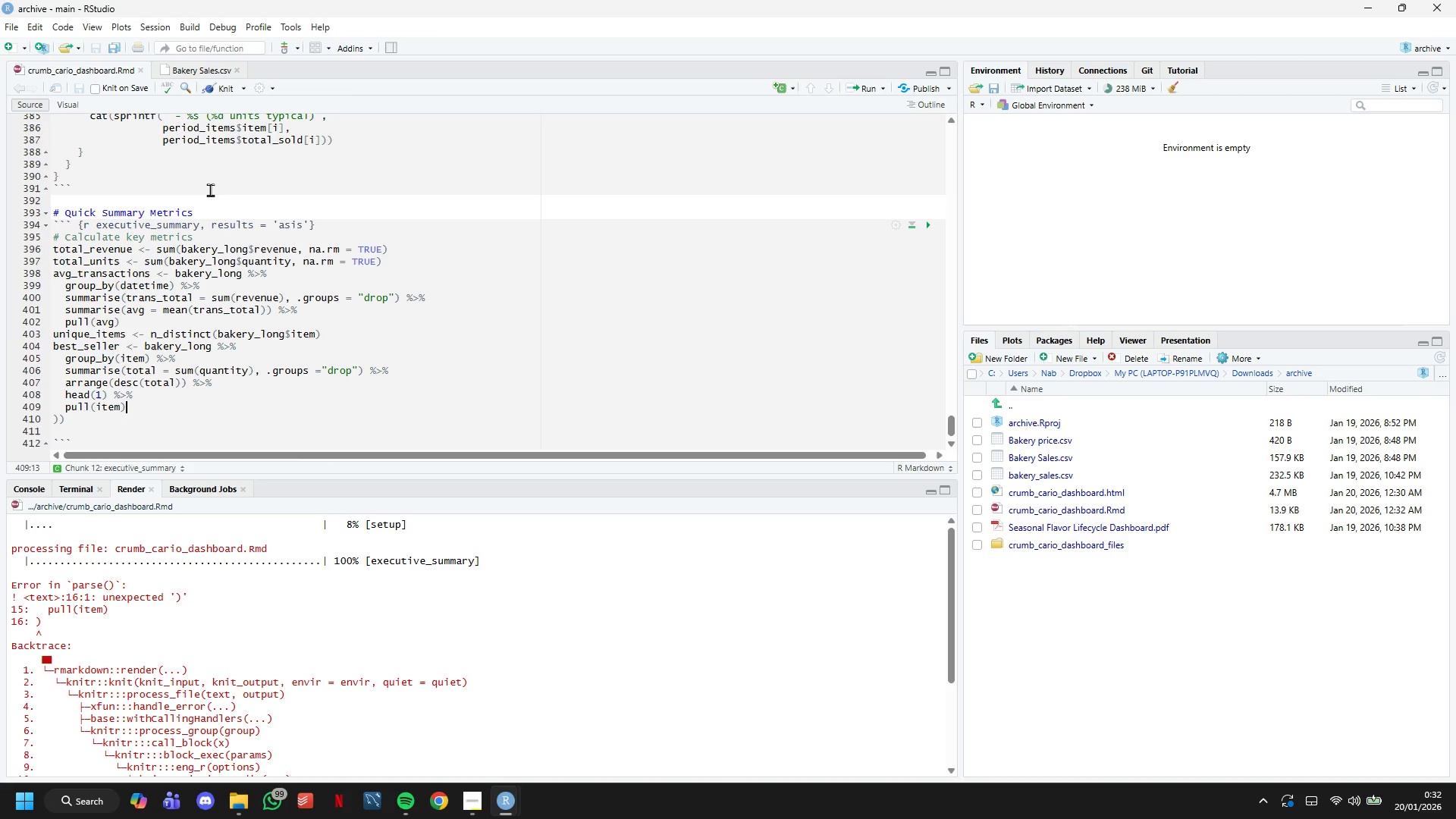 
scroll: coordinate [271, 671], scroll_direction: down, amount: 8.0
 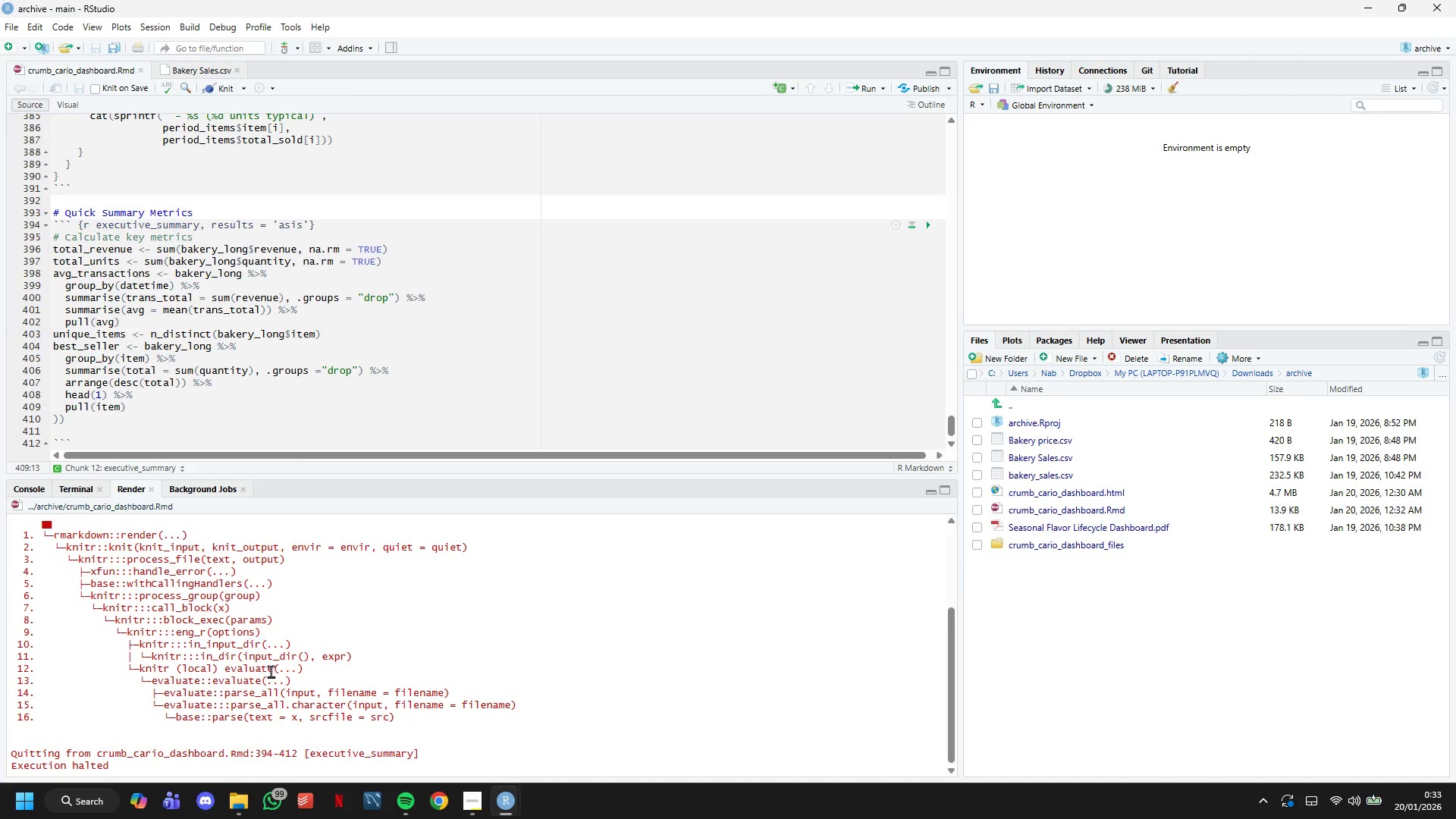 
scroll: coordinate [271, 671], scroll_direction: up, amount: 2.0
 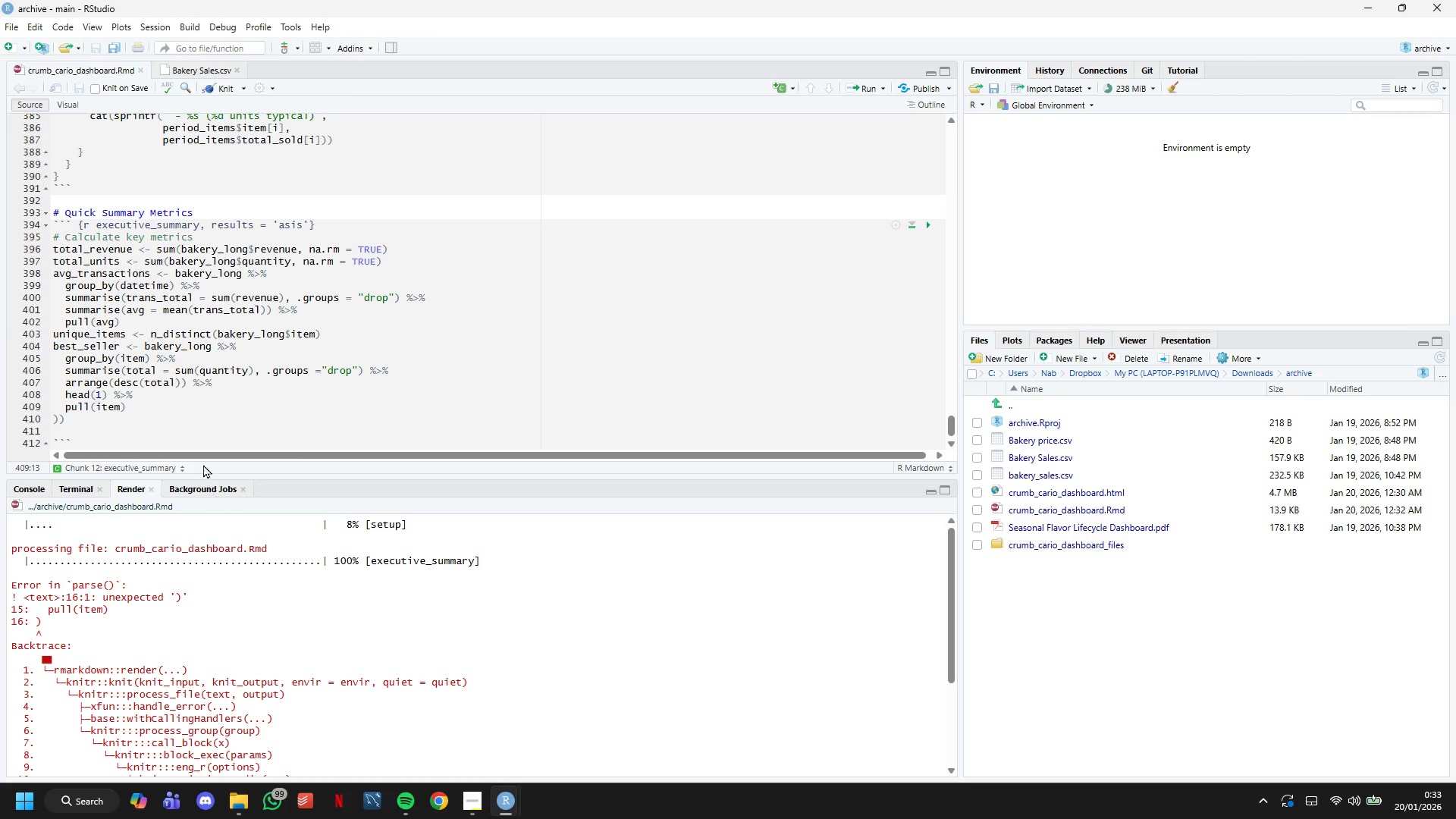 
left_click([187, 381])
 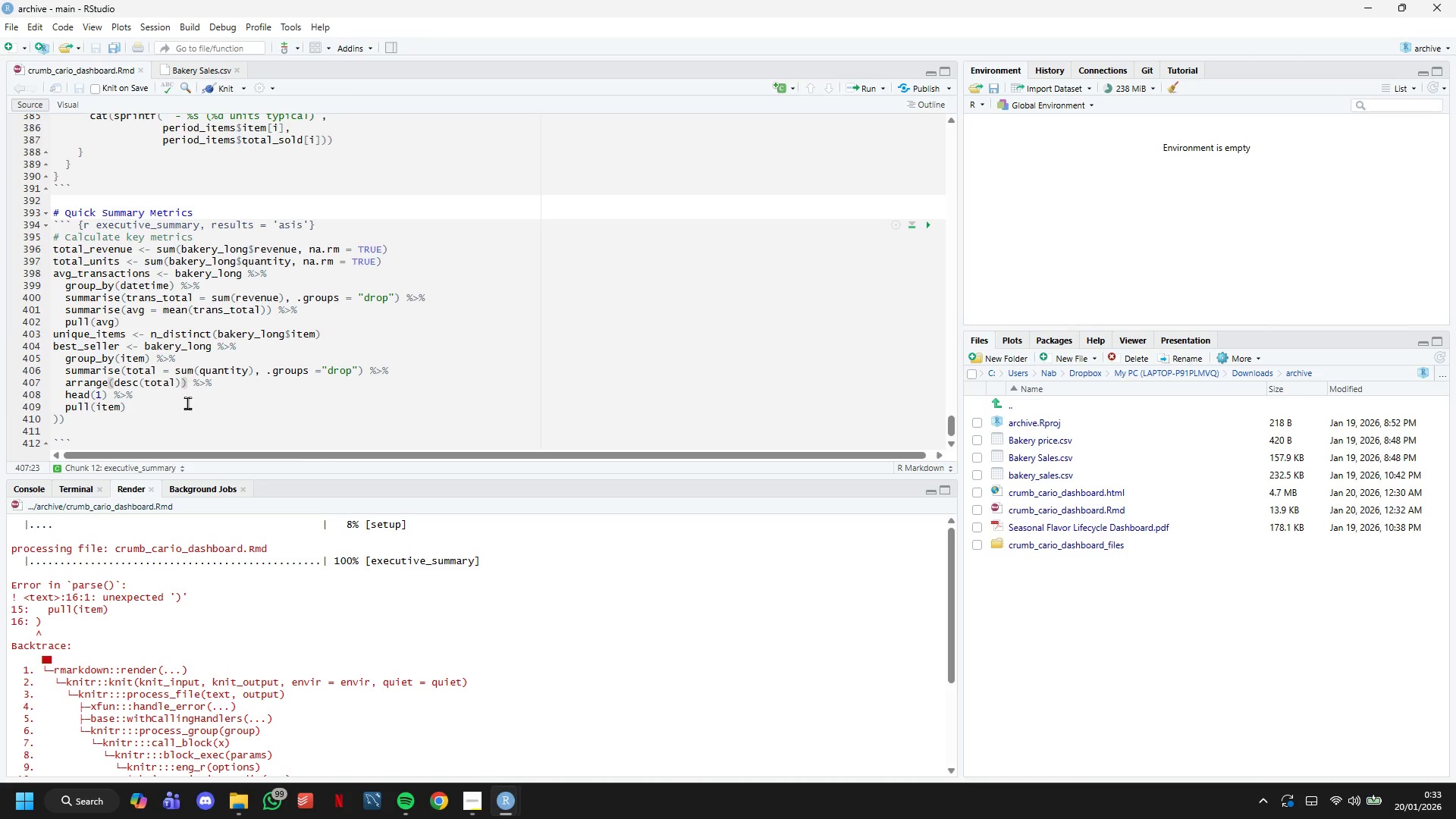 
left_click([157, 435])
 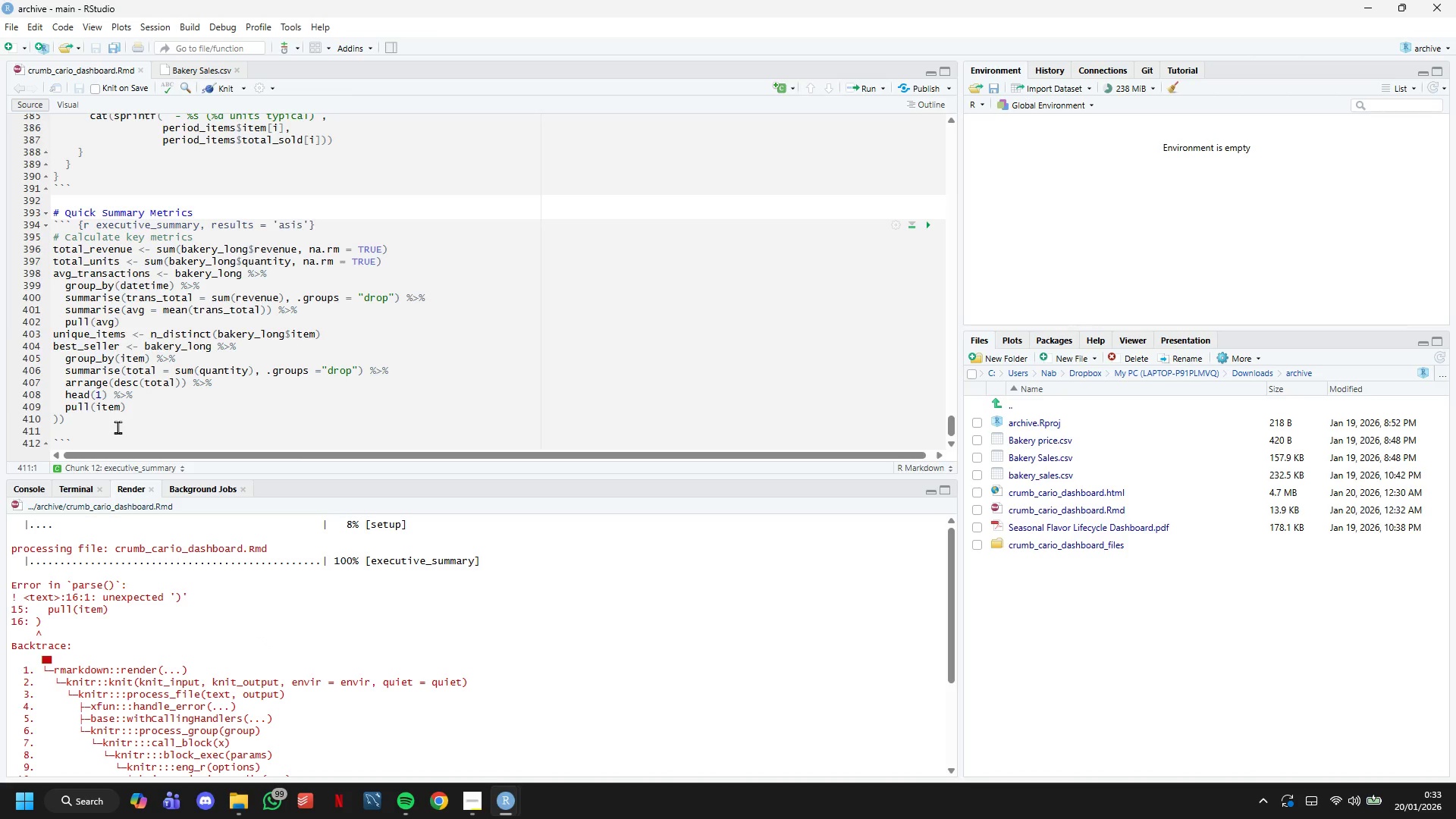 
left_click_drag(start_coordinate=[111, 422], to_coordinate=[51, 215])
 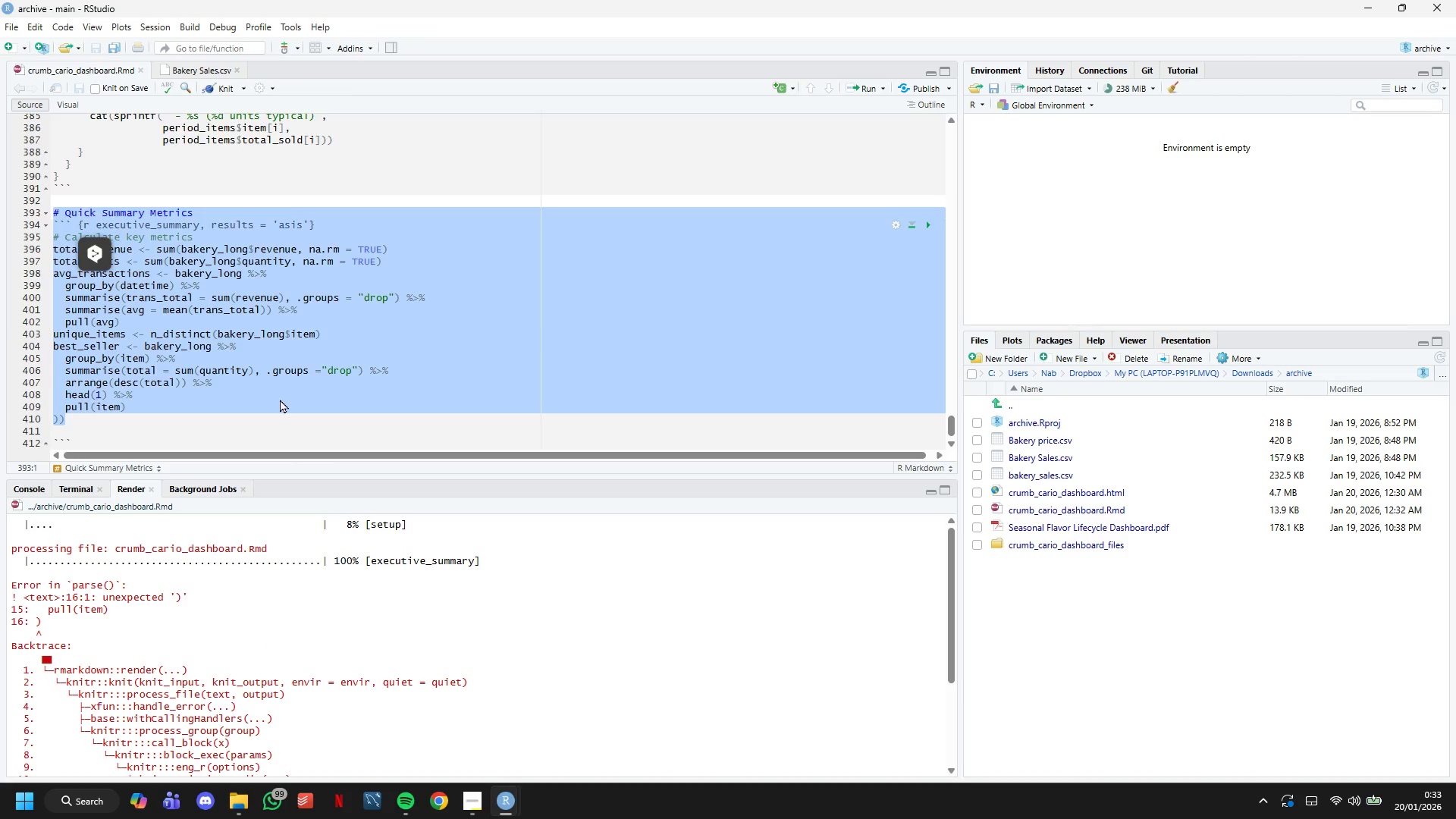 
key(Backspace)
 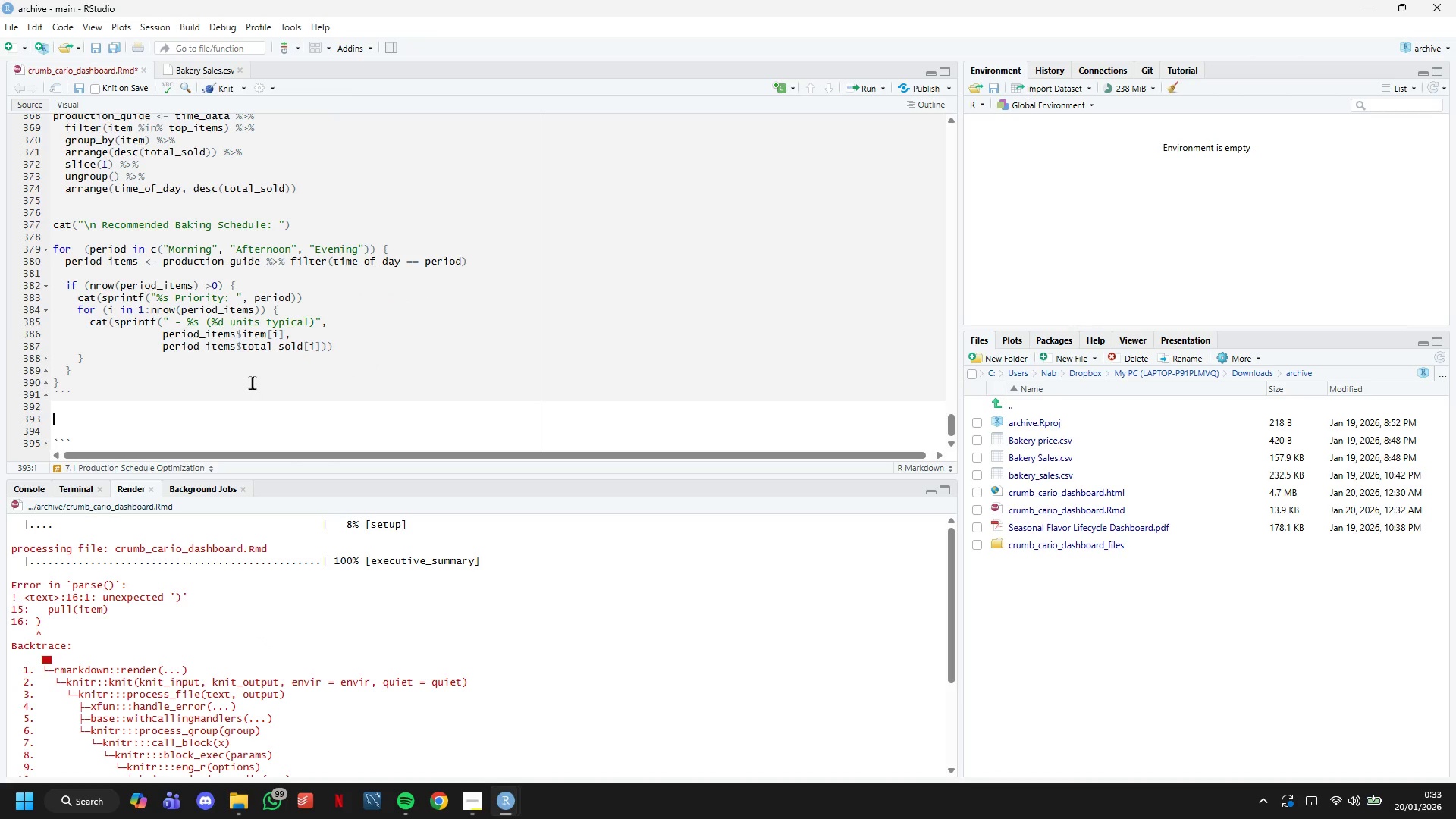 
key(ArrowDown)
 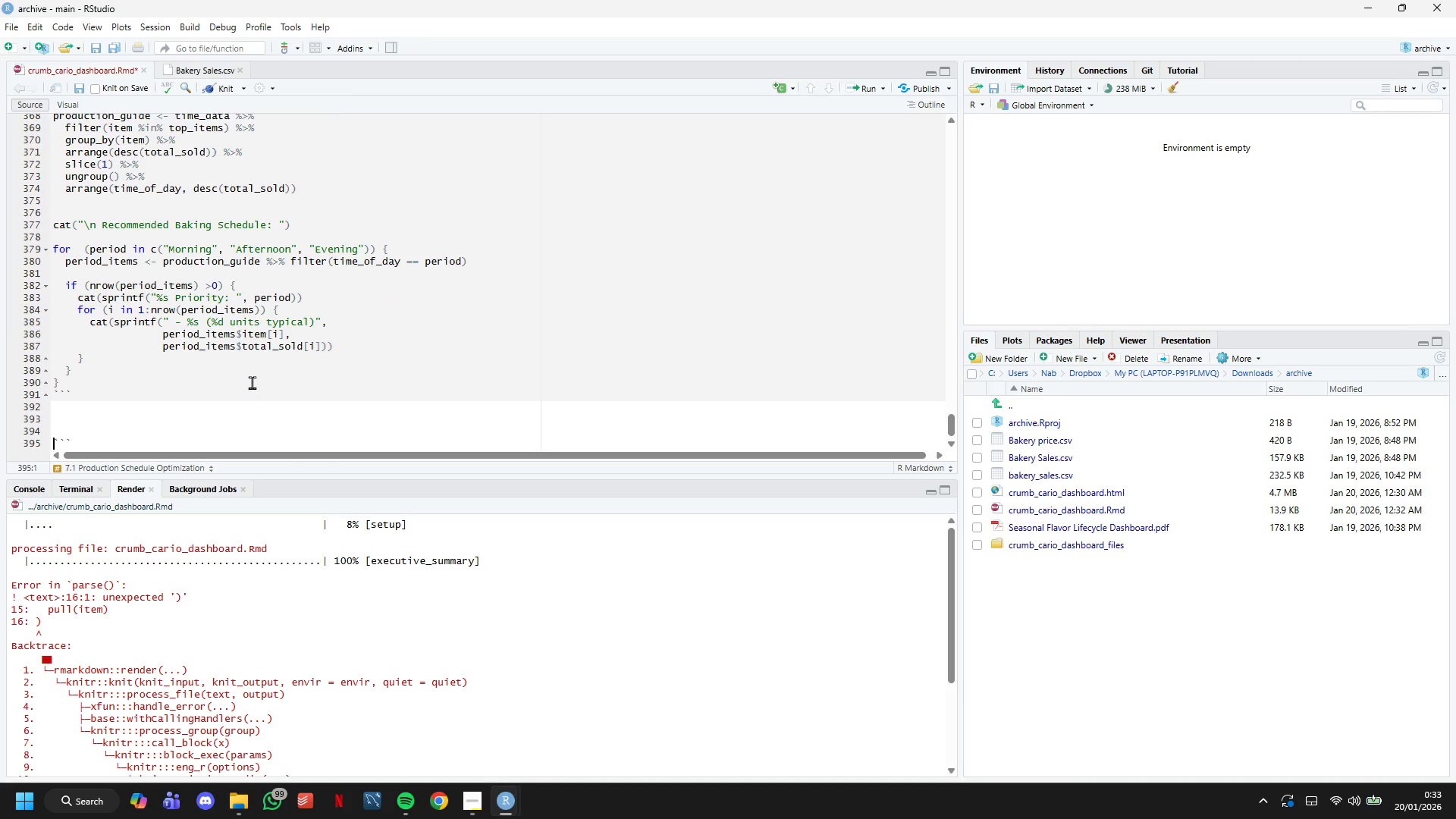 
key(ArrowDown)
 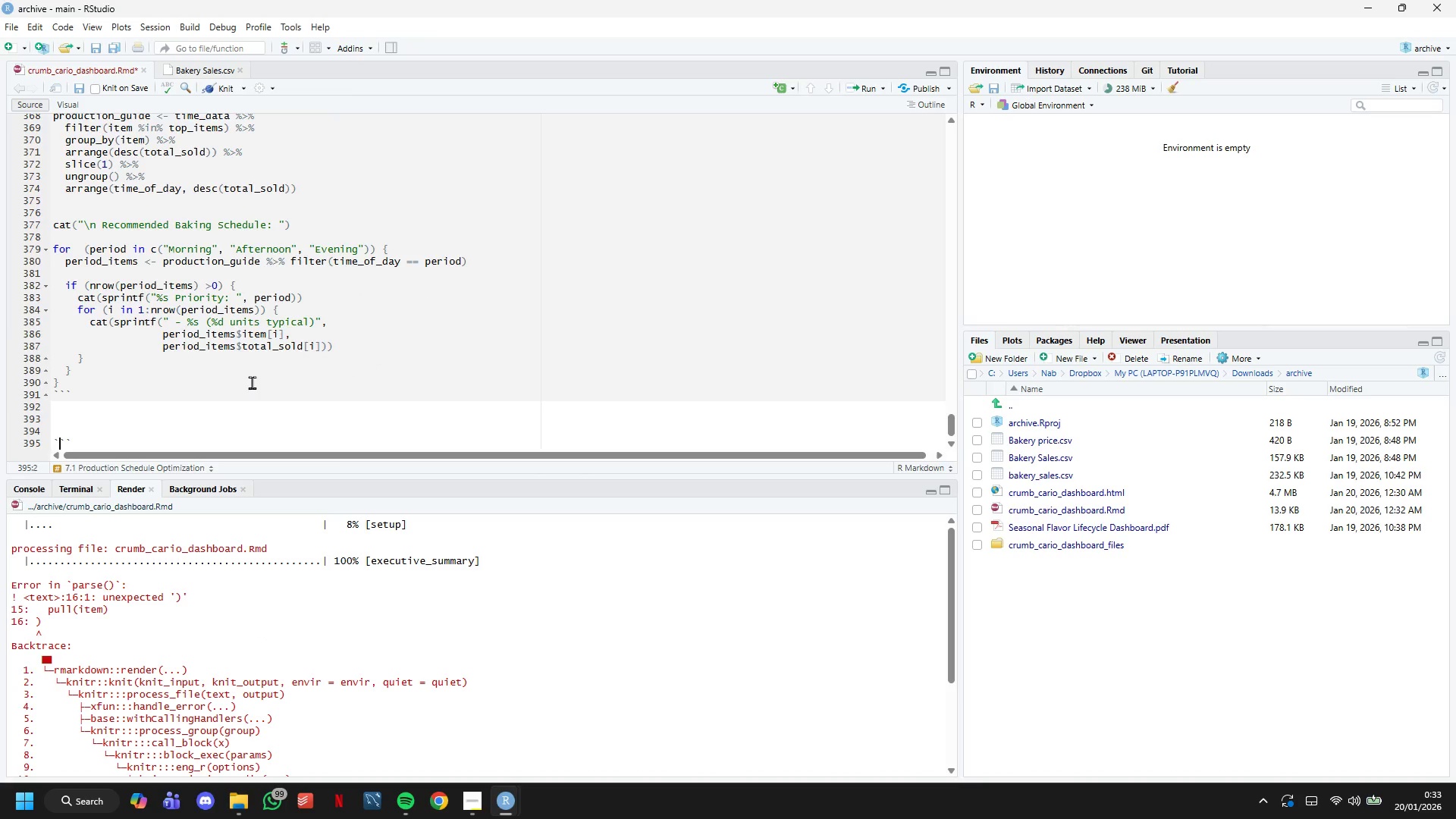 
key(ArrowRight)
 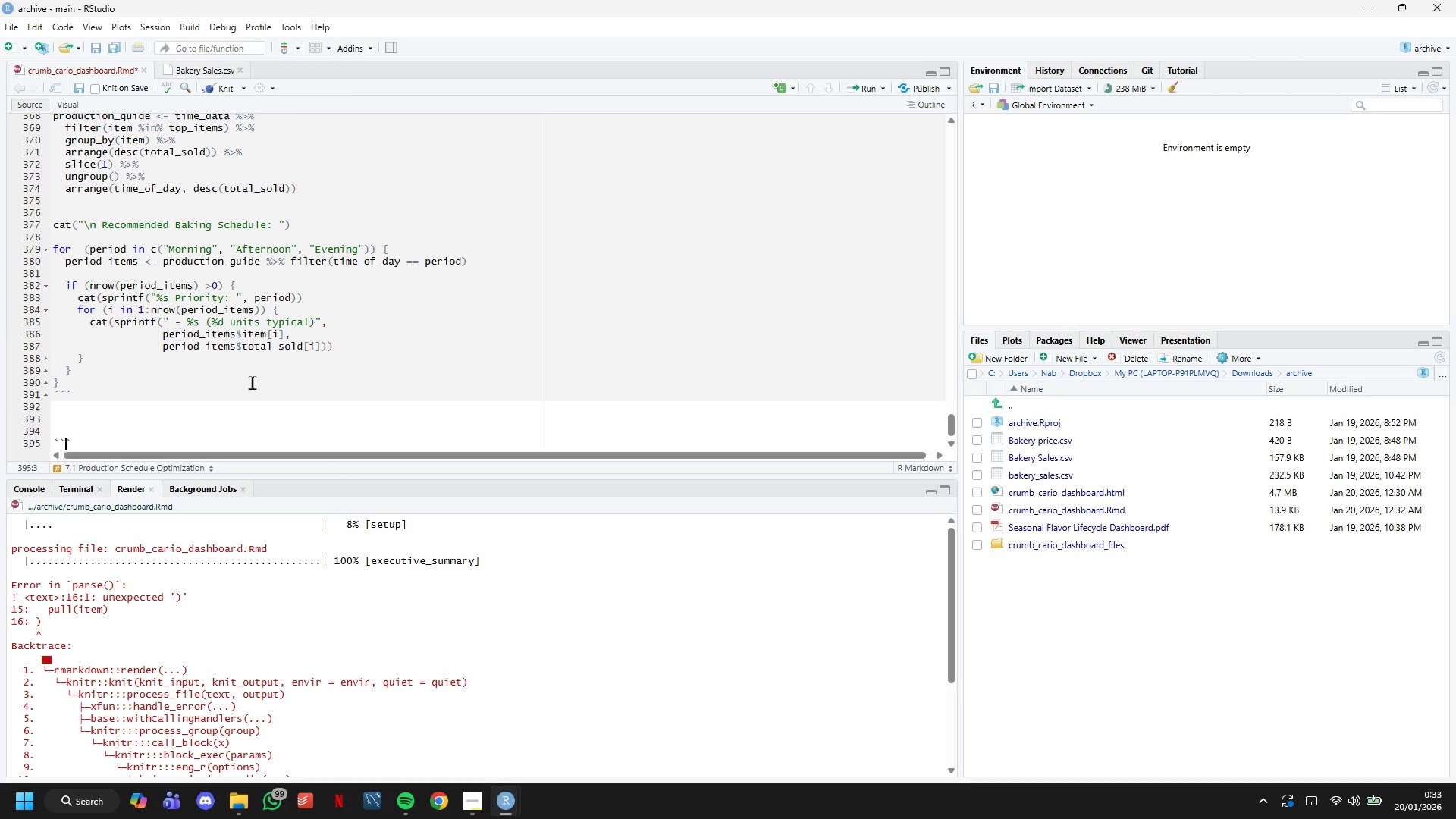 
key(ArrowRight)
 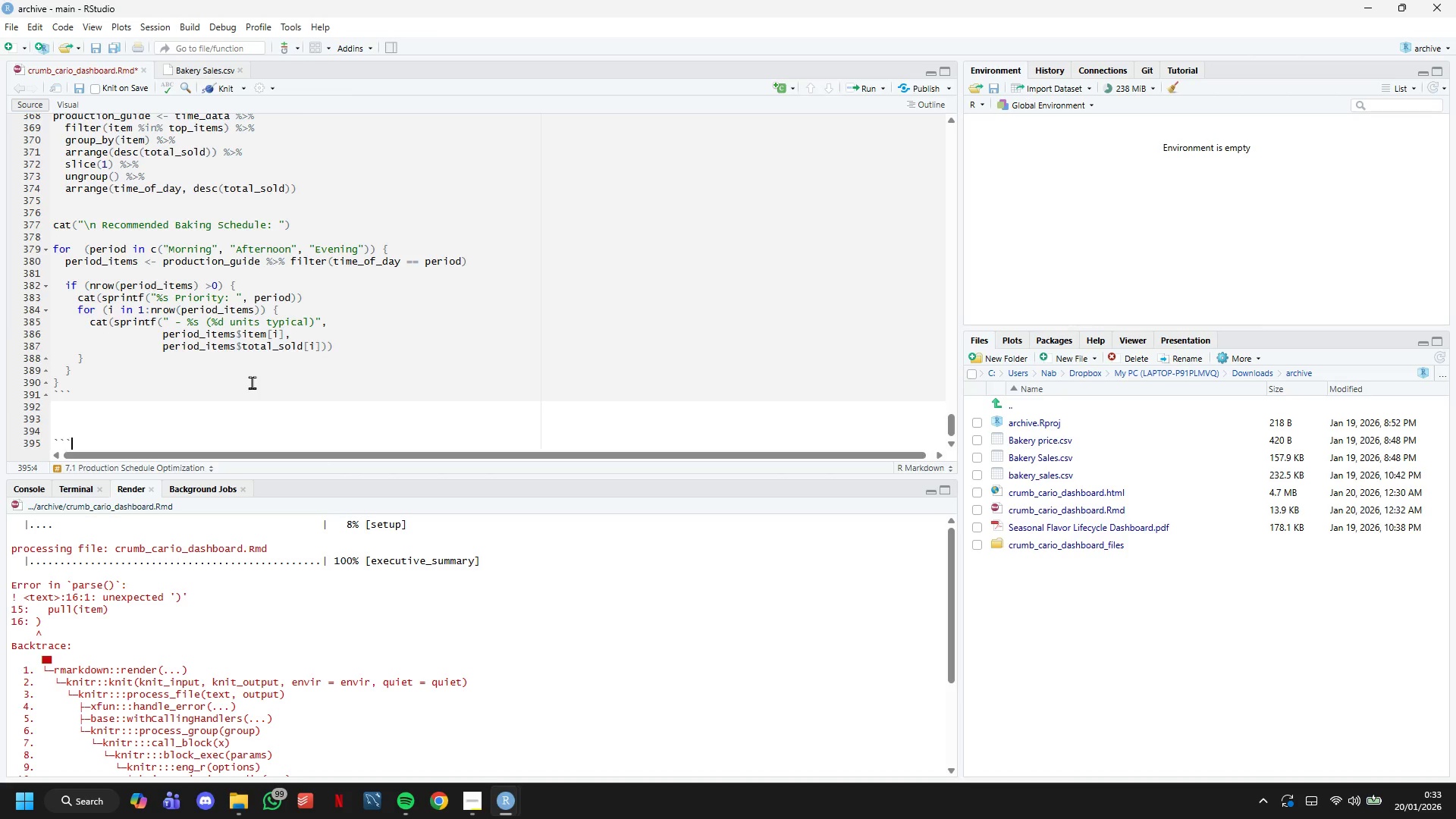 
key(ArrowRight)
 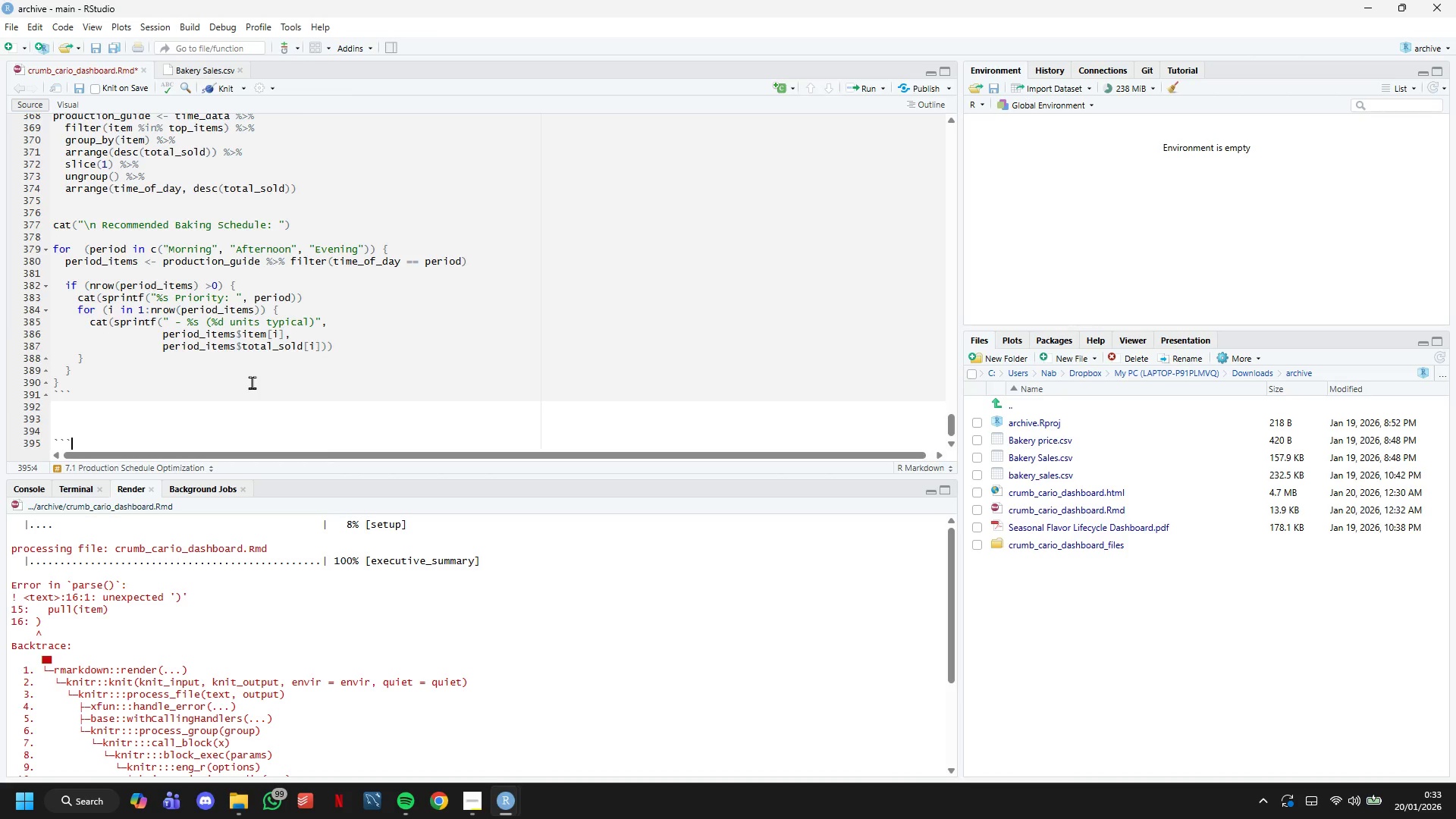 
key(ArrowRight)
 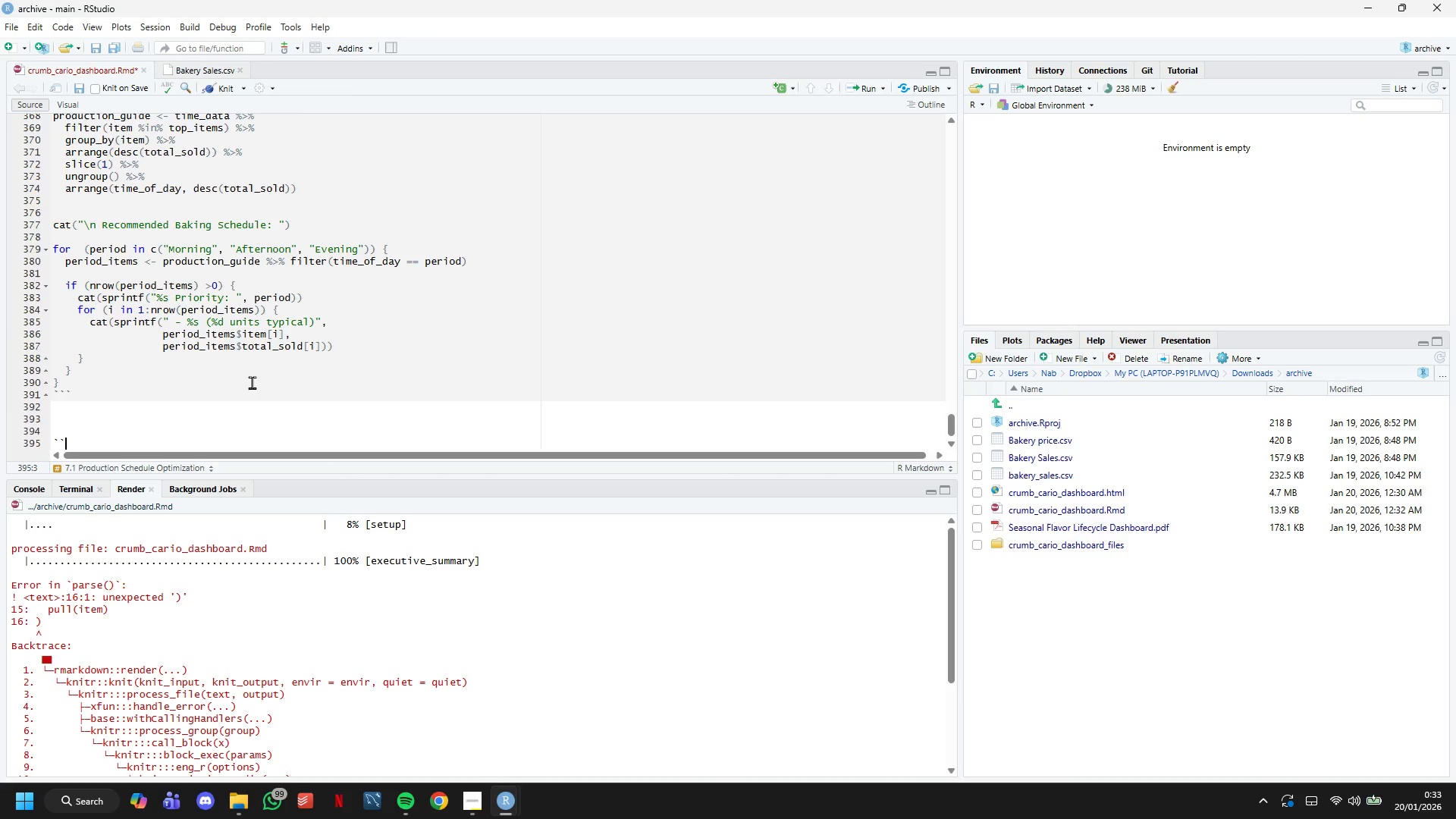 
key(Backspace)
 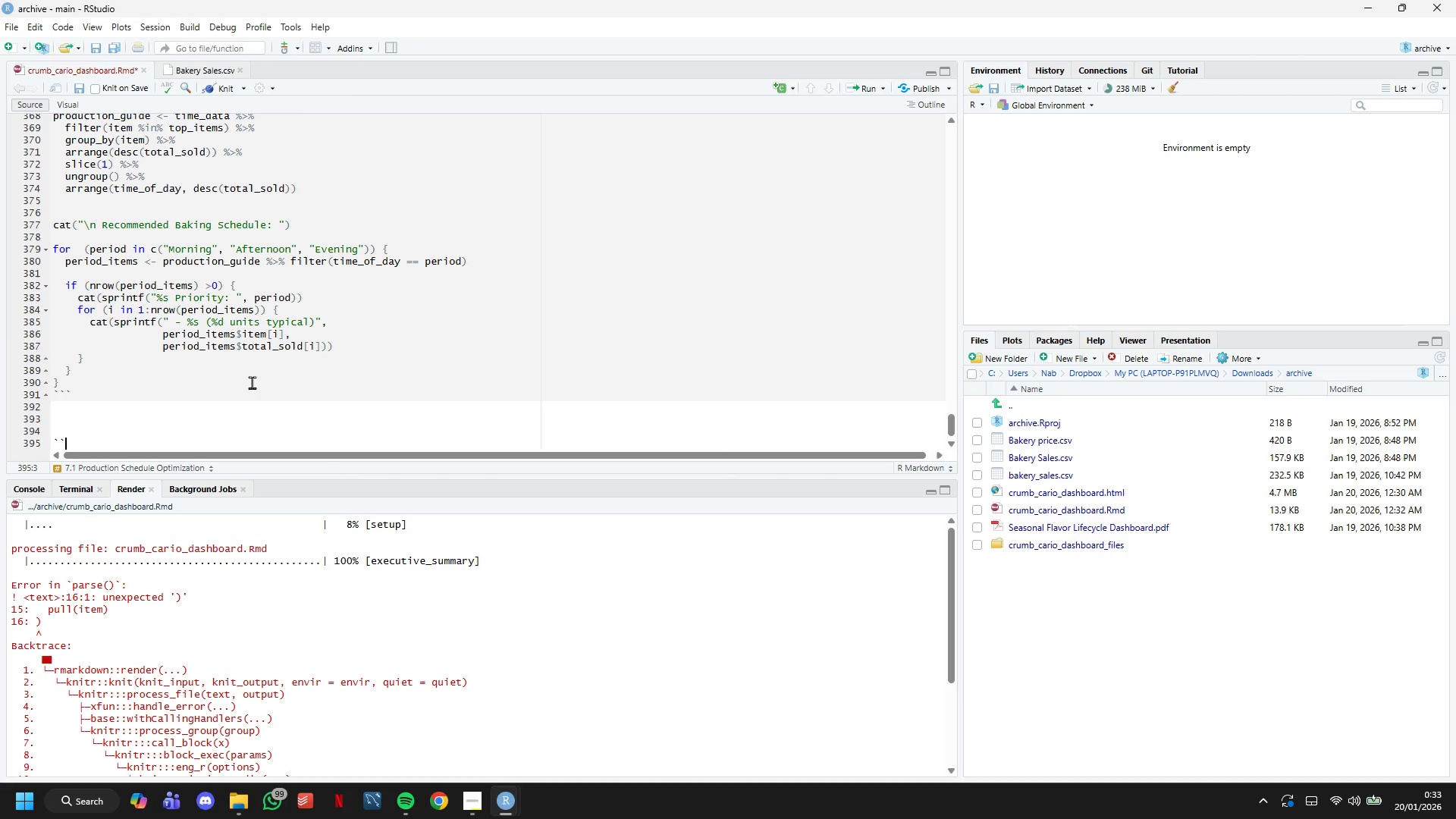 
key(Backspace)
 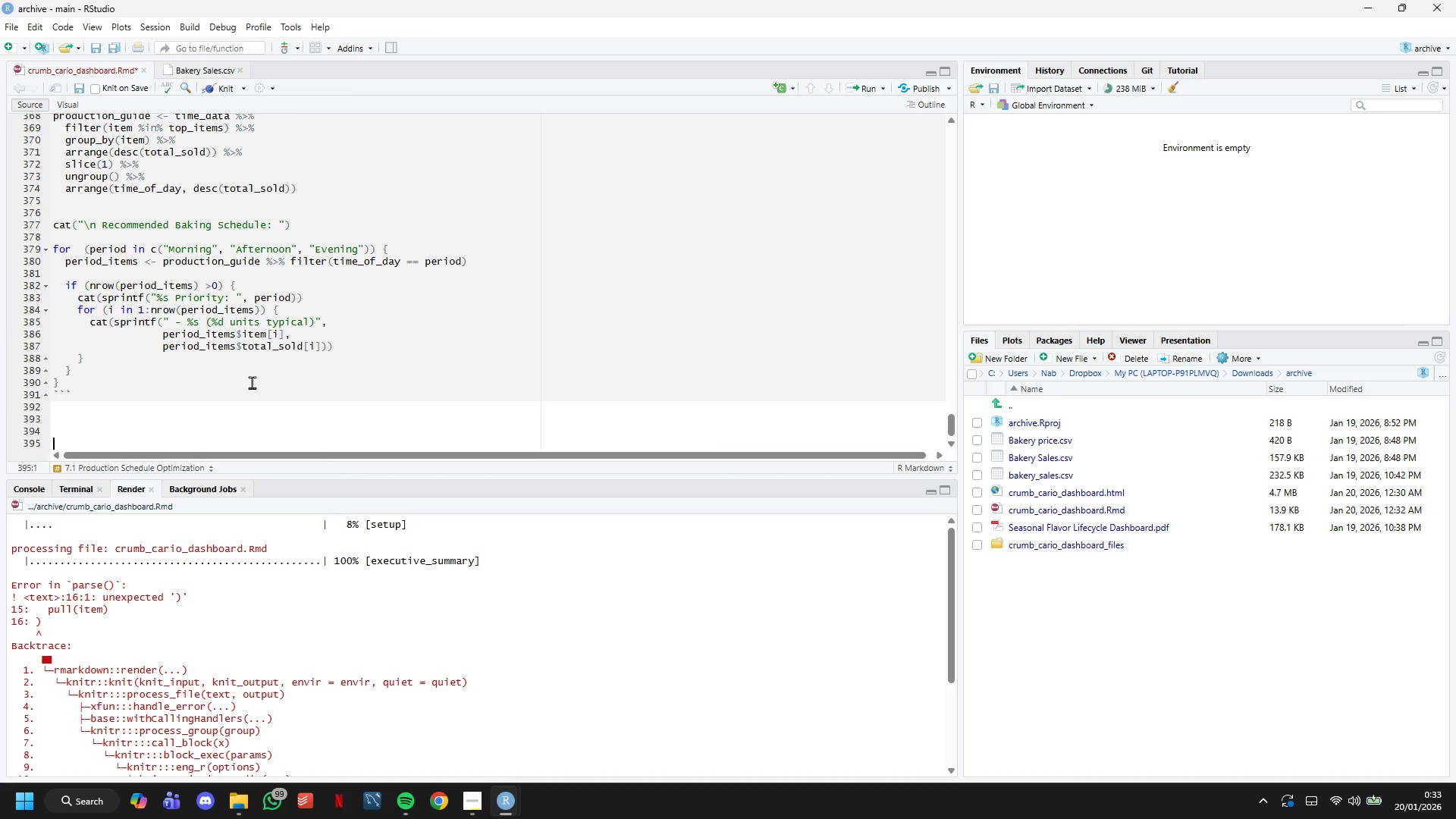 
key(Backspace)
 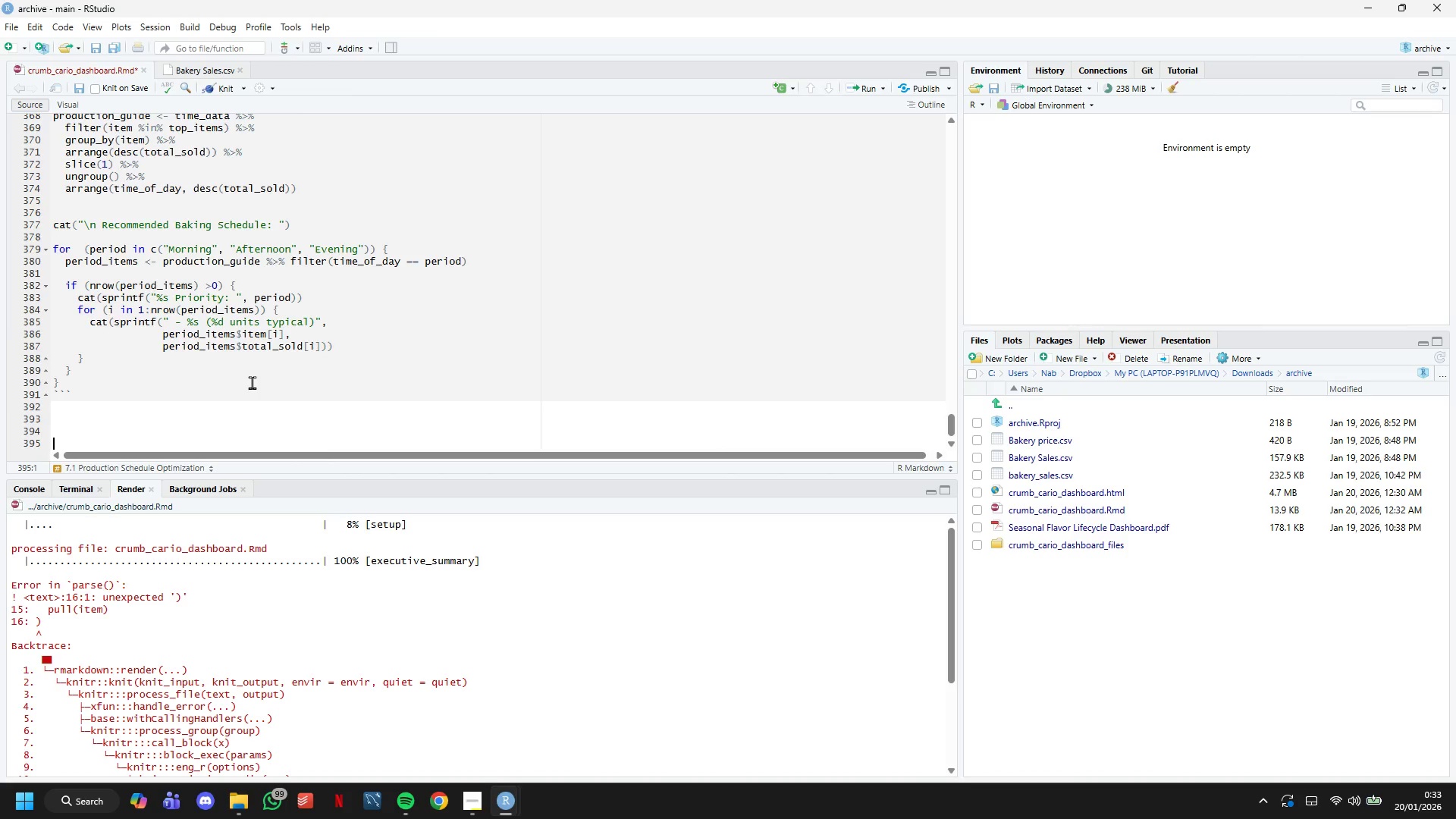 
key(Backspace)
 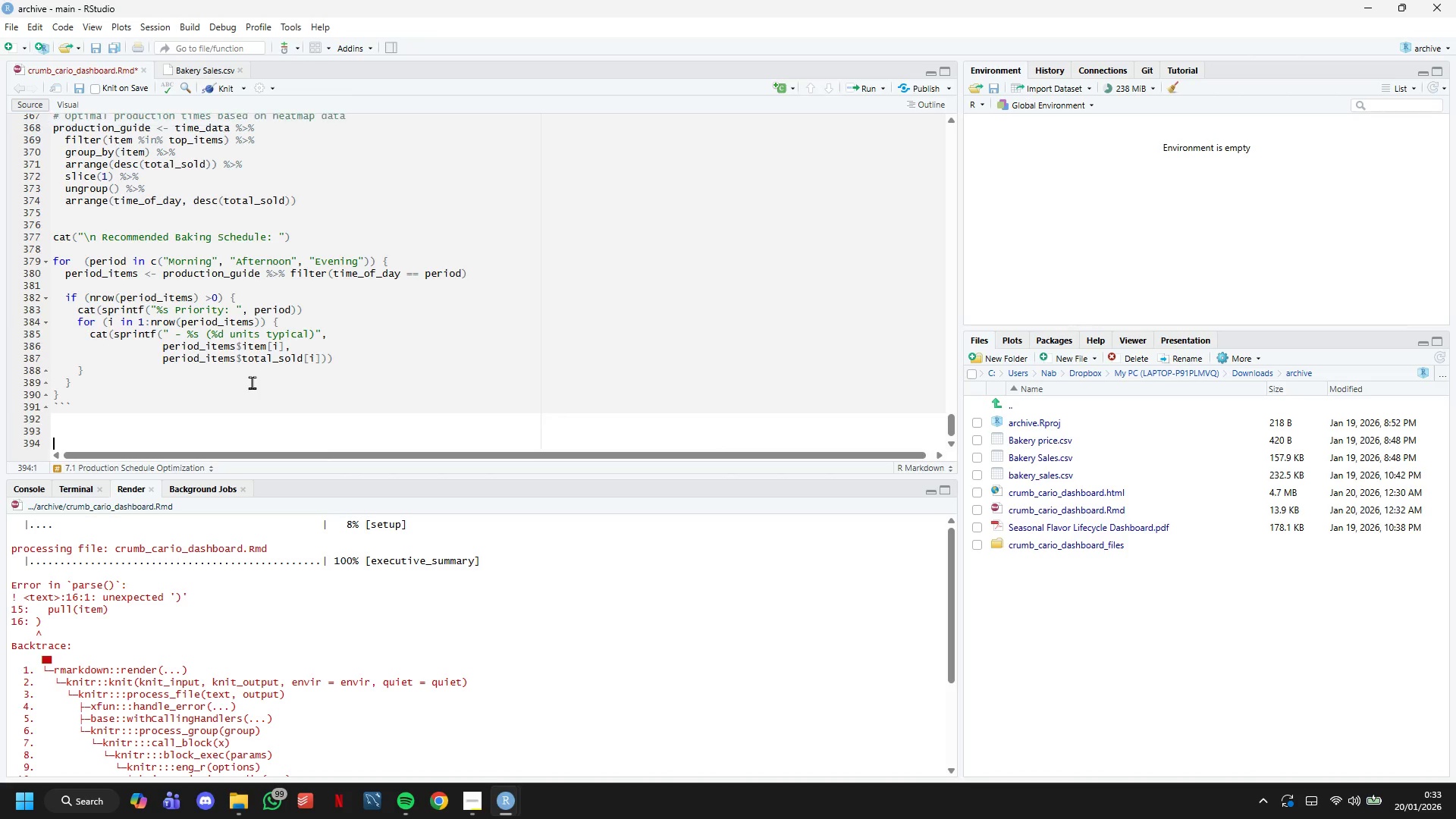 
key(Backspace)
 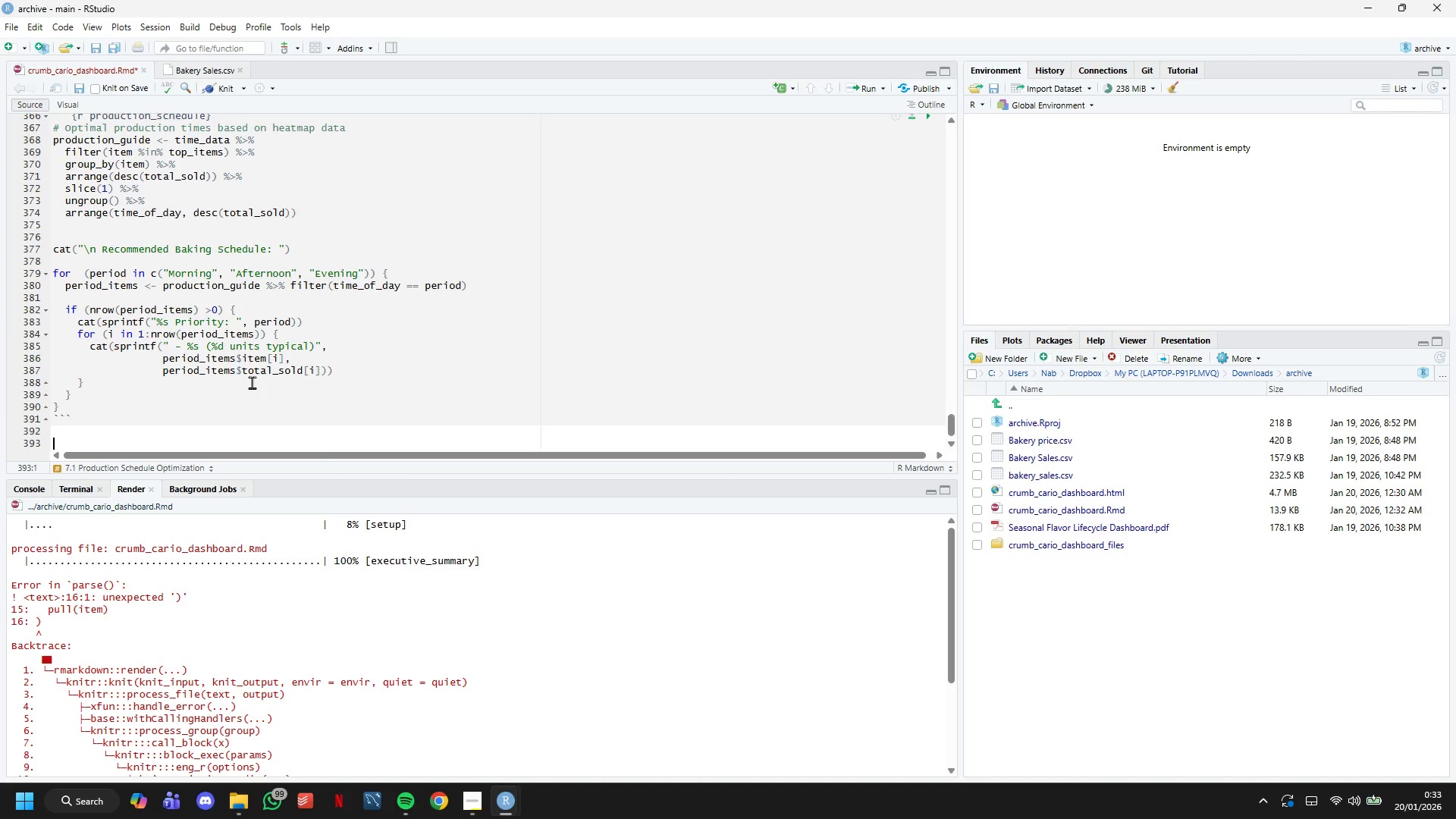 
key(Backspace)
 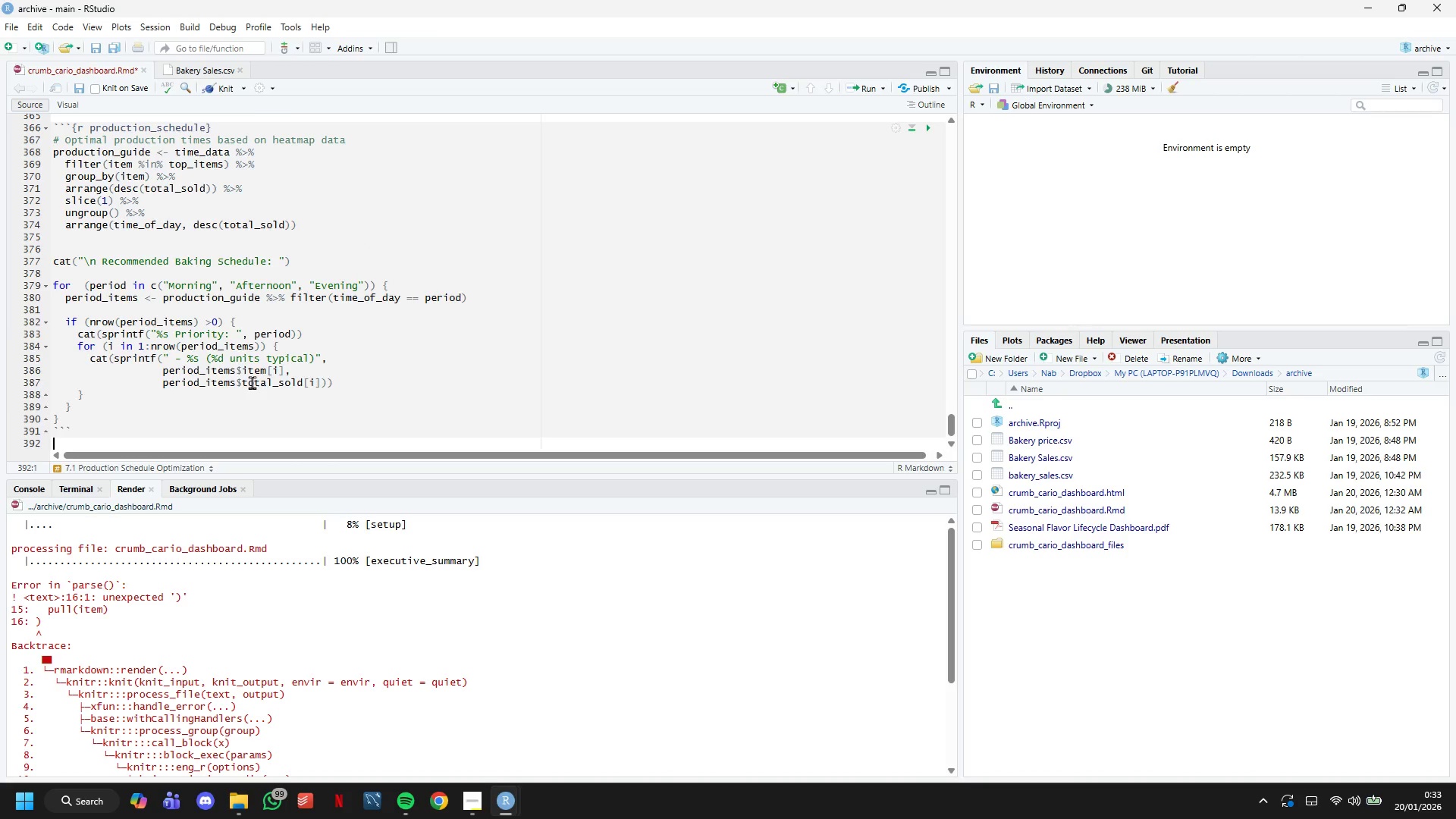 
key(Backspace)
 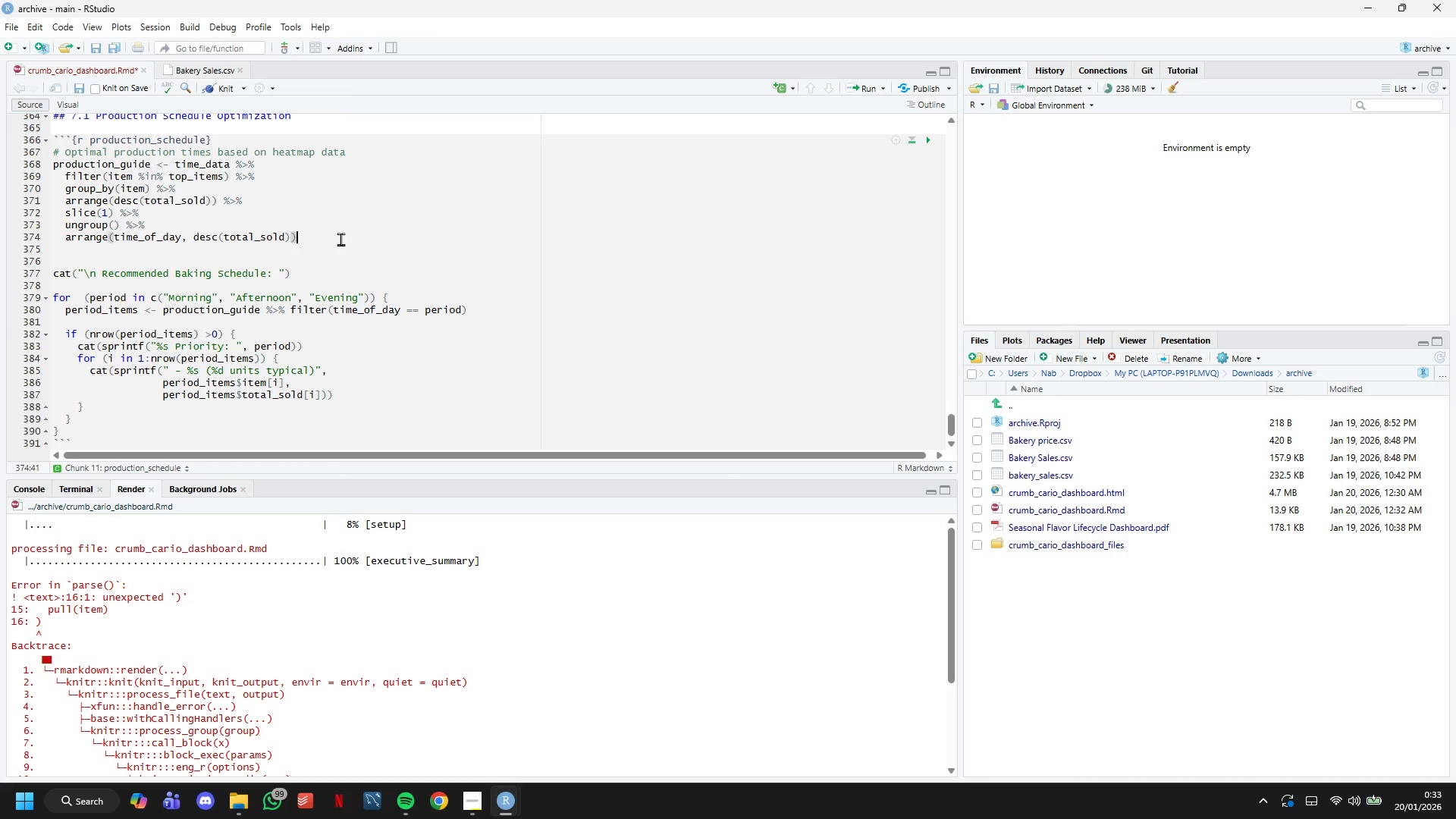 
left_click([219, 89])
 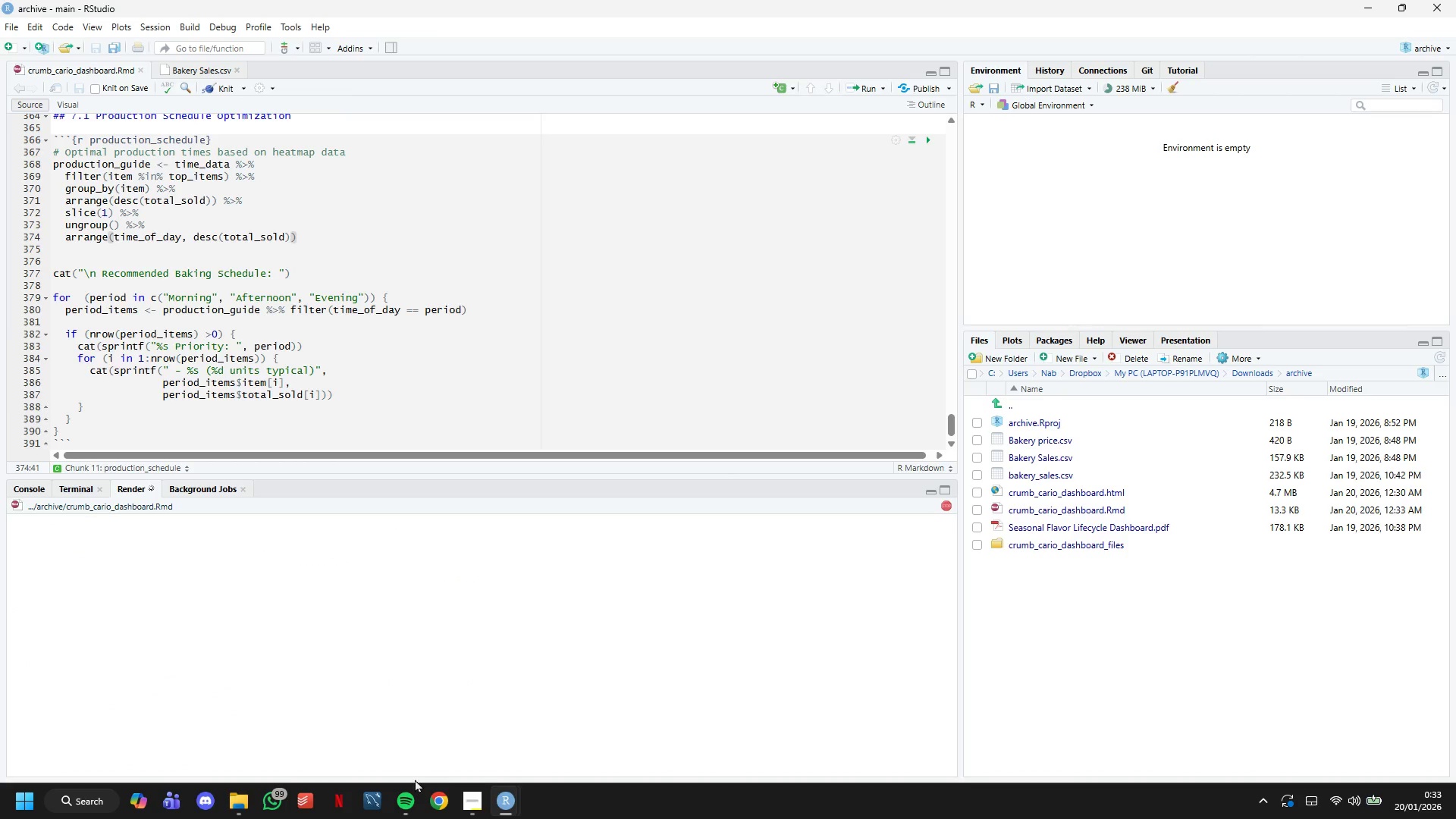 
left_click([466, 789])